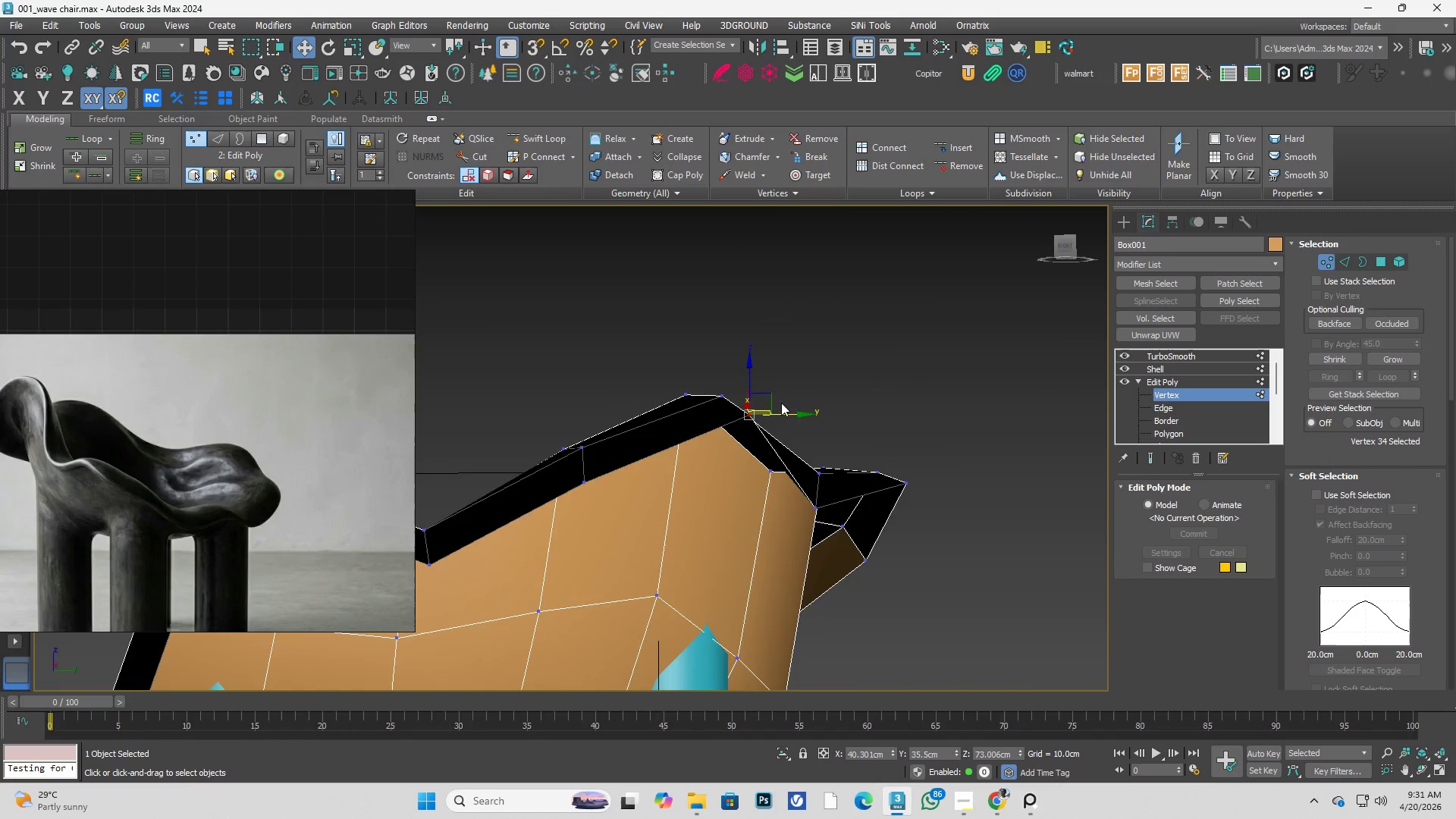 
key(Control+ControlLeft)
 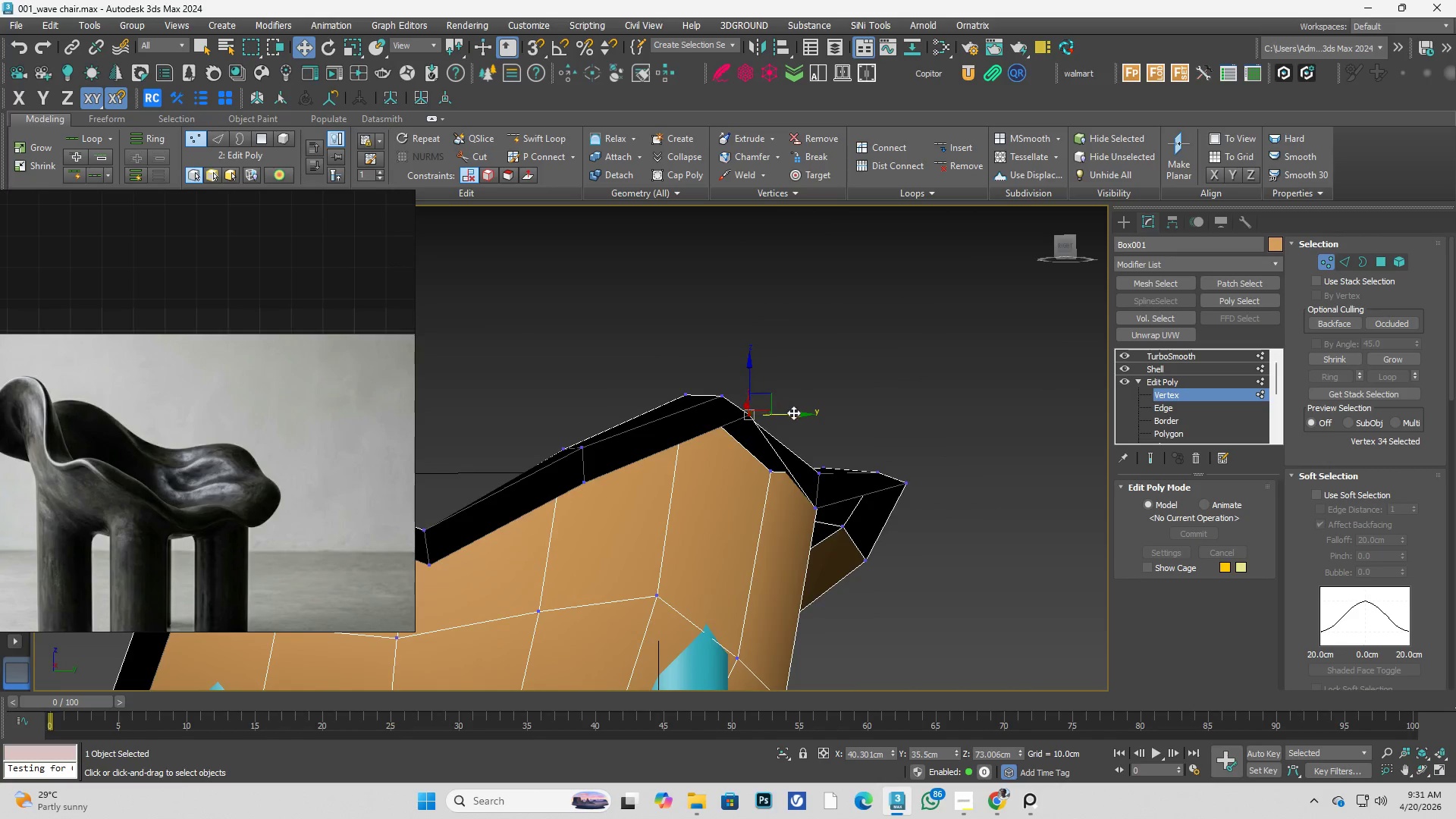 
key(Control+Space)
 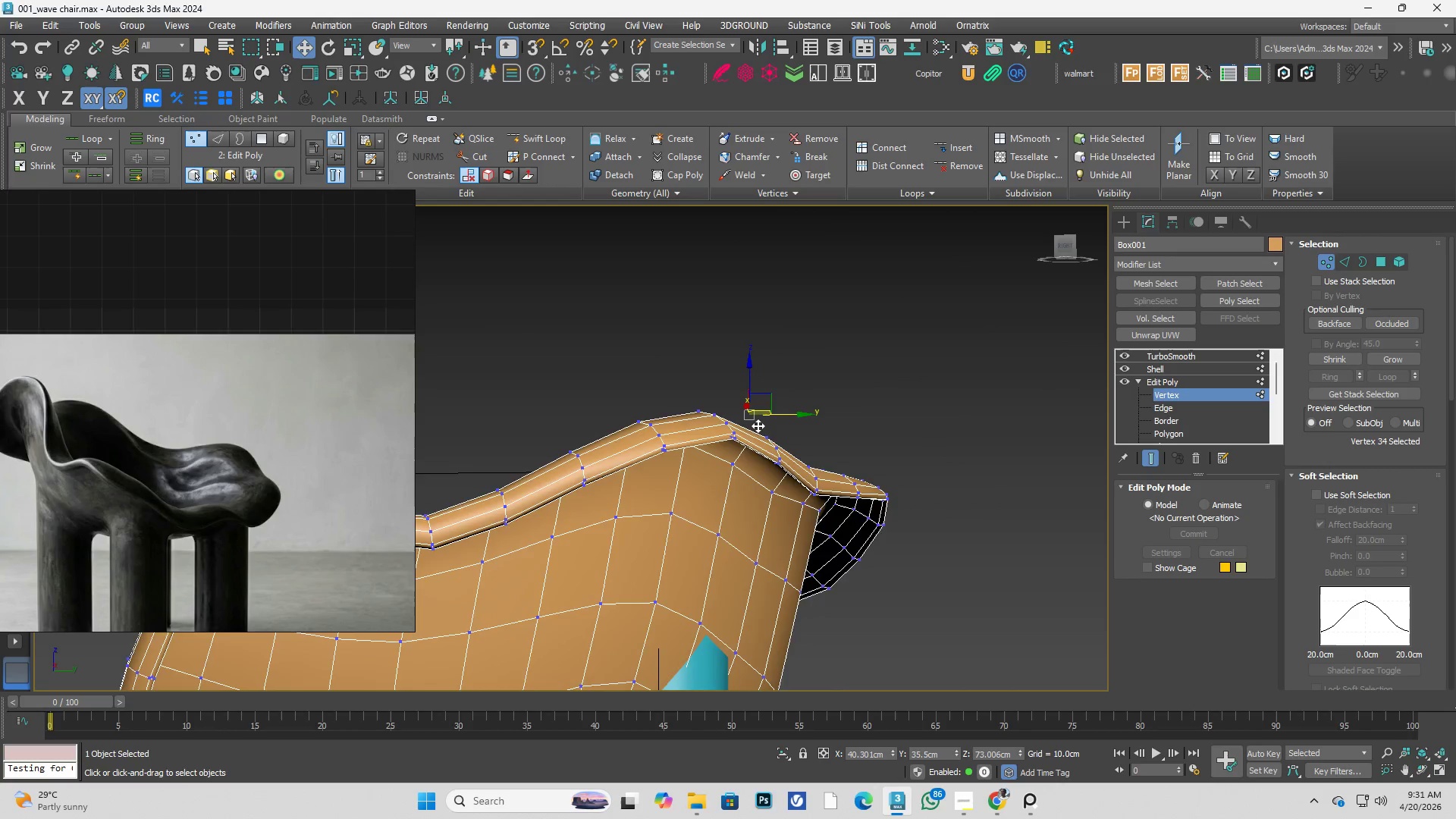 
hold_key(key=AltLeft, duration=0.69)
 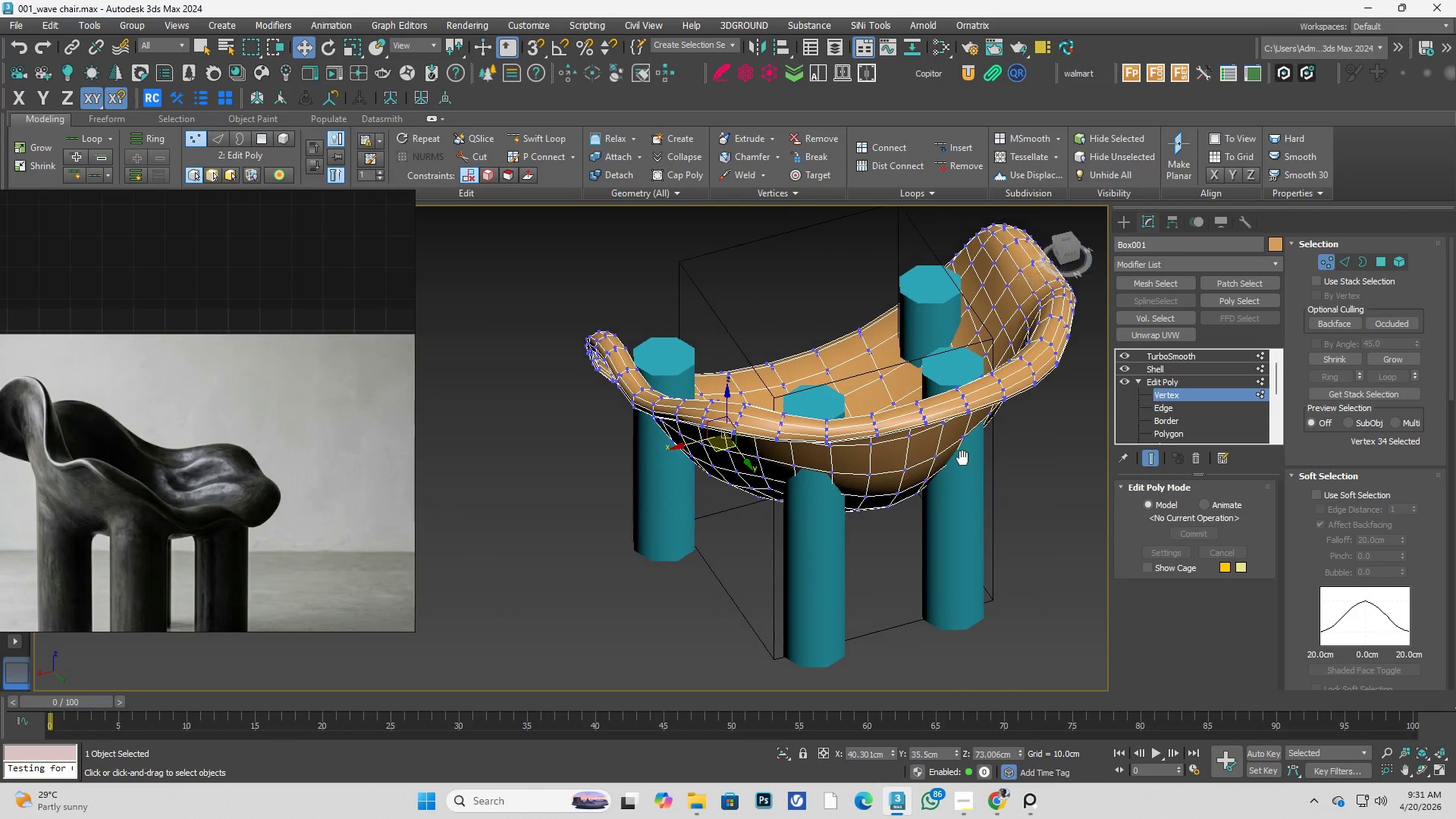 
scroll: coordinate [768, 438], scroll_direction: down, amount: 2.0
 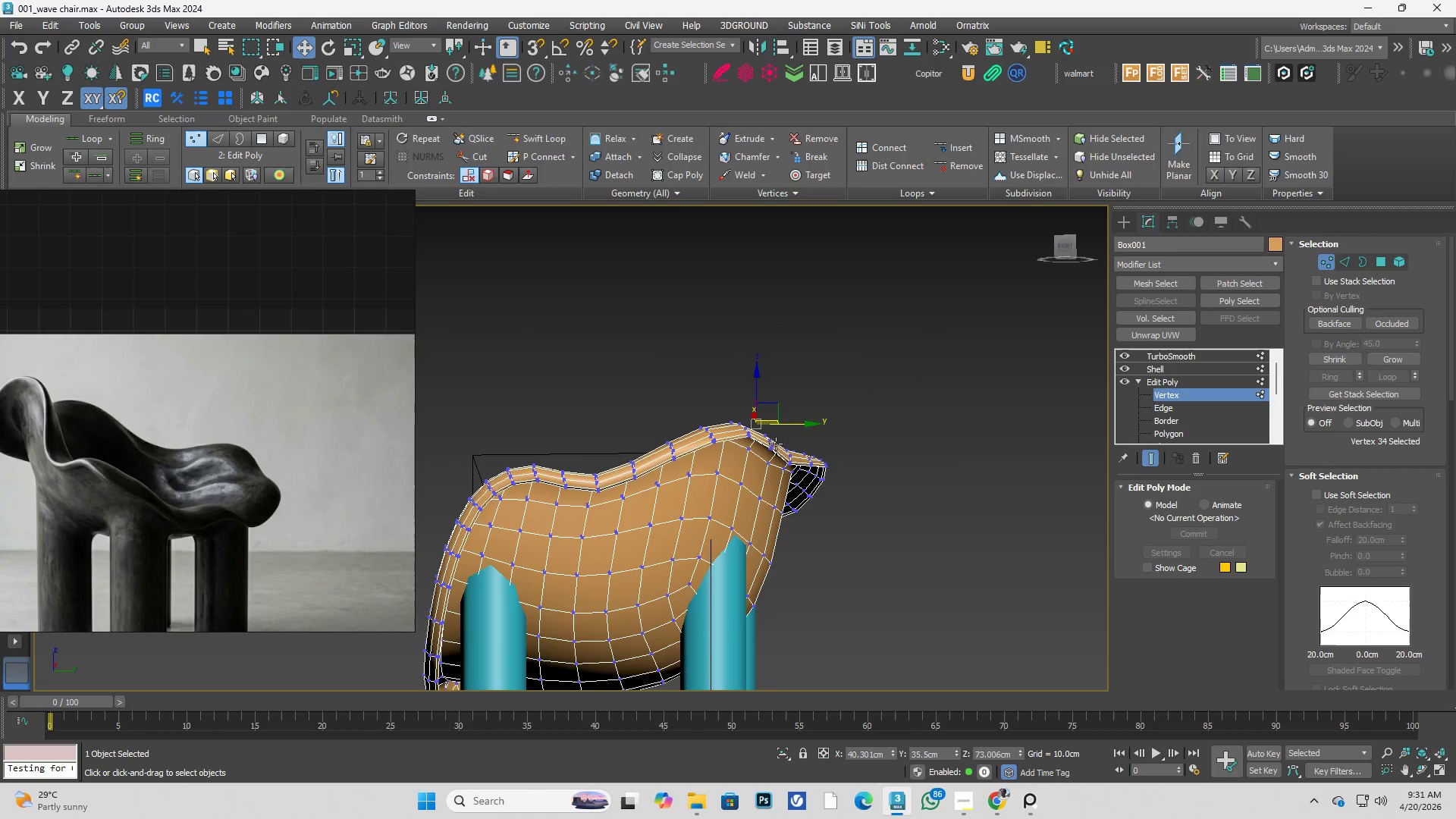 
key(Alt+AltLeft)
 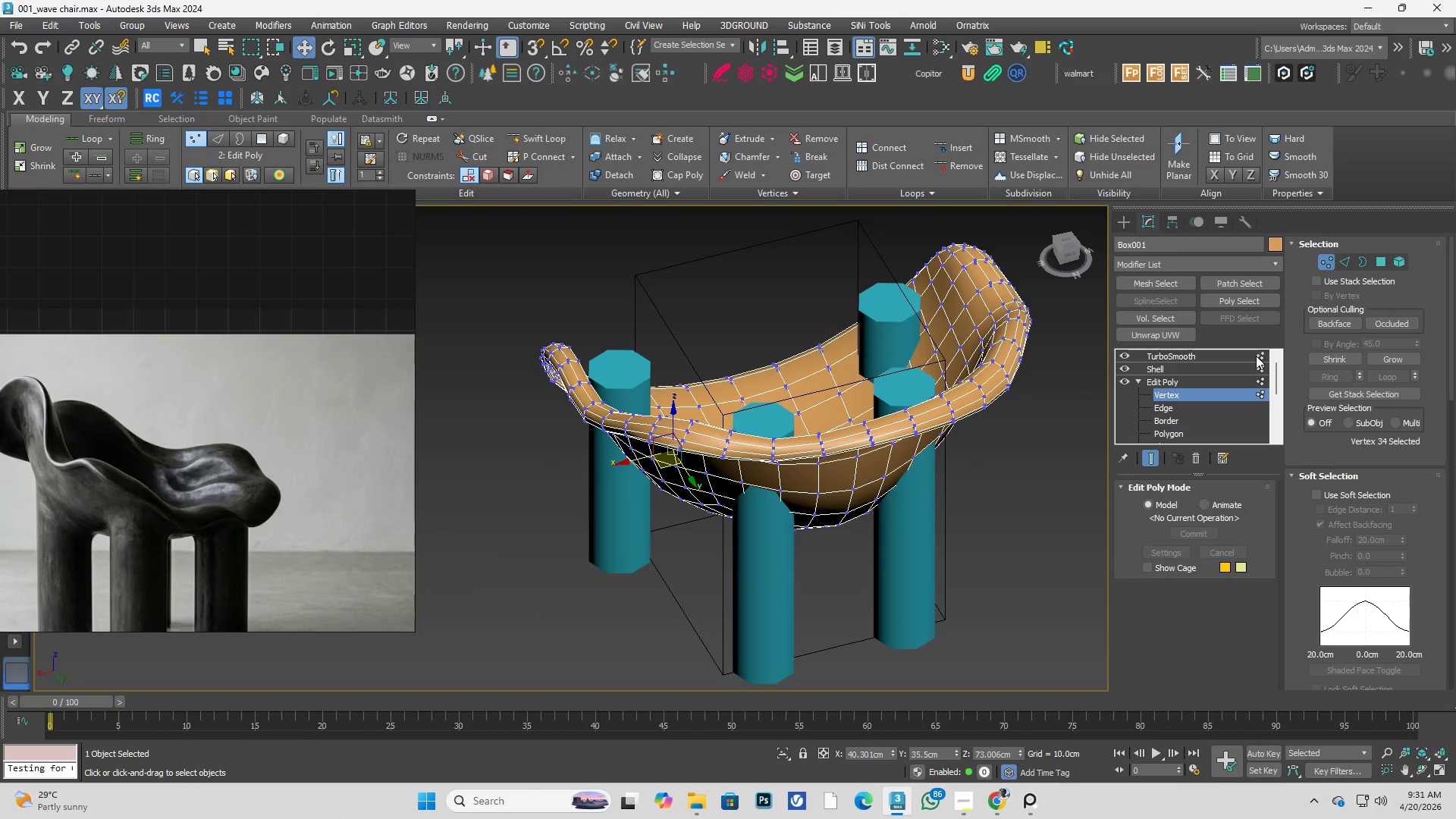 
left_click([1209, 358])
 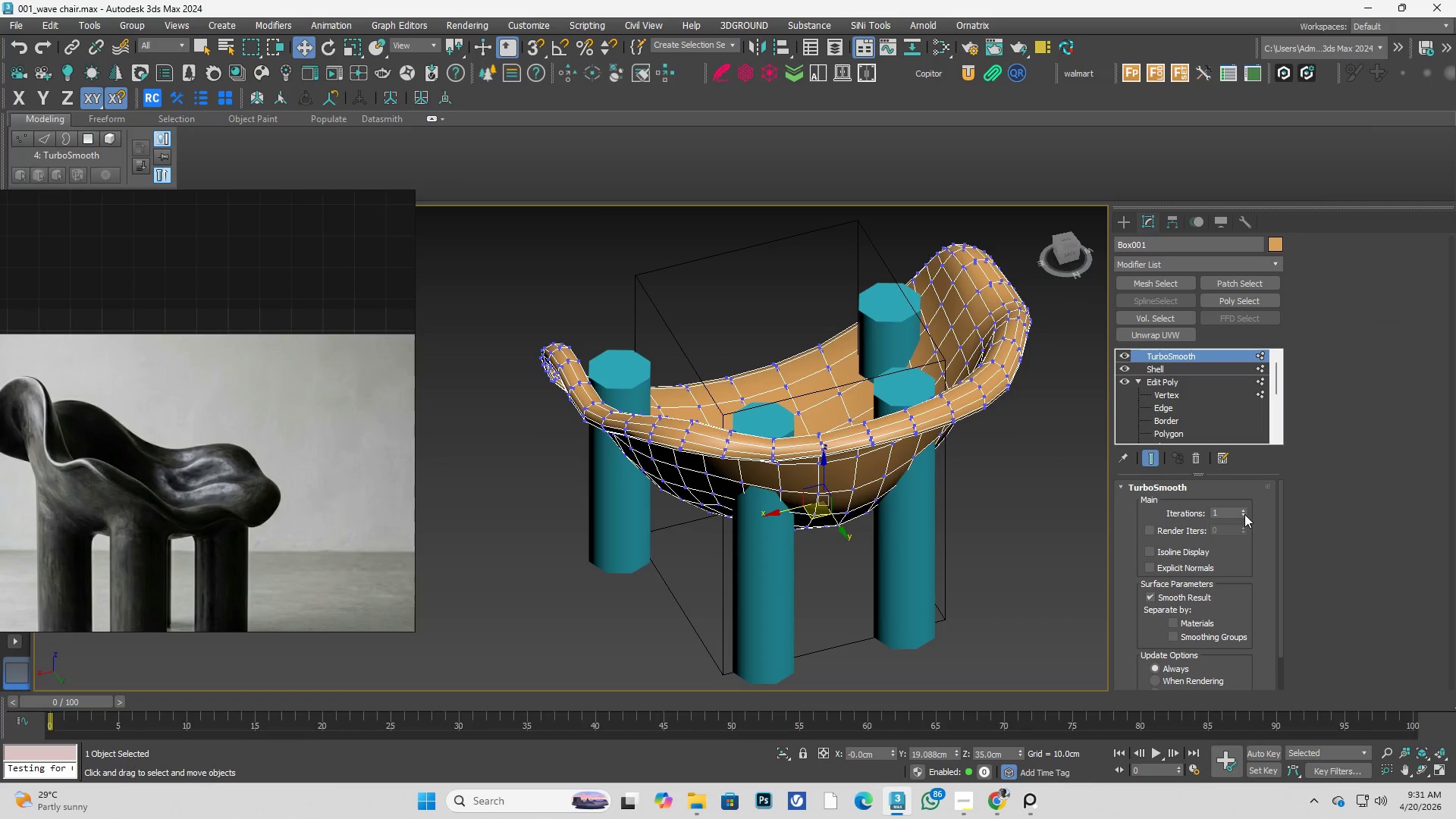 
left_click([1241, 508])
 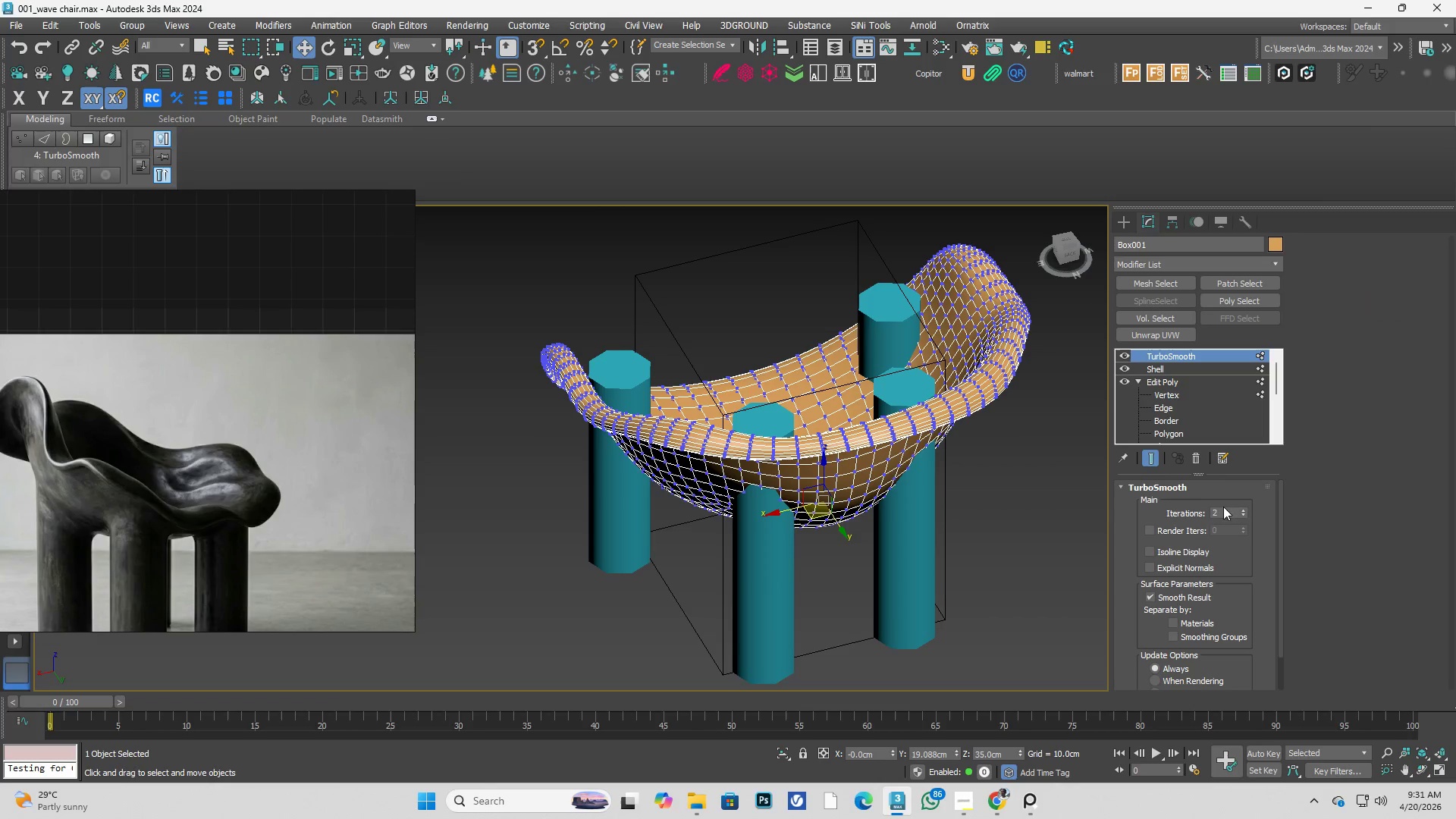 
hold_key(key=AltLeft, duration=0.48)
 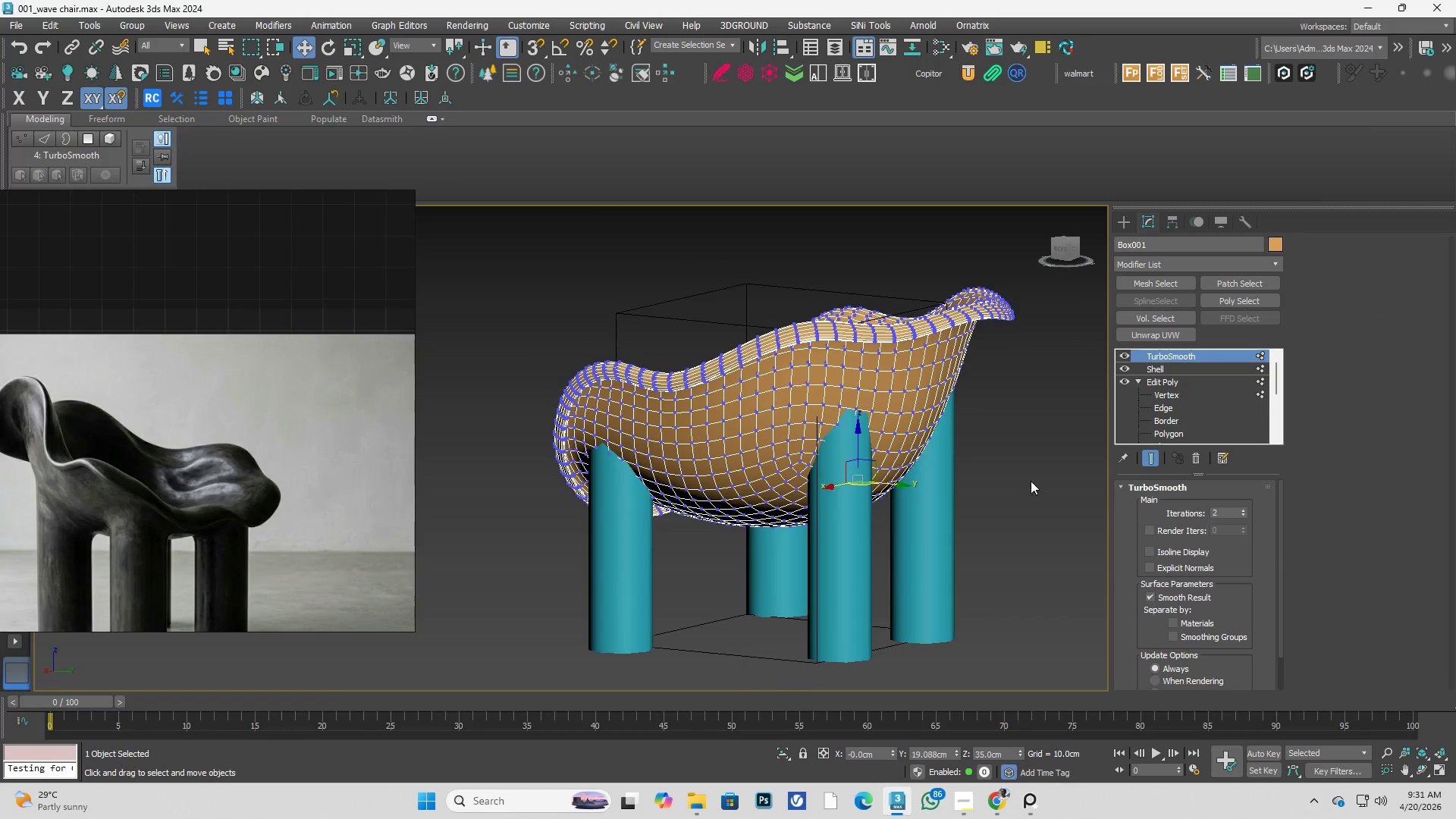 
left_click([1034, 476])
 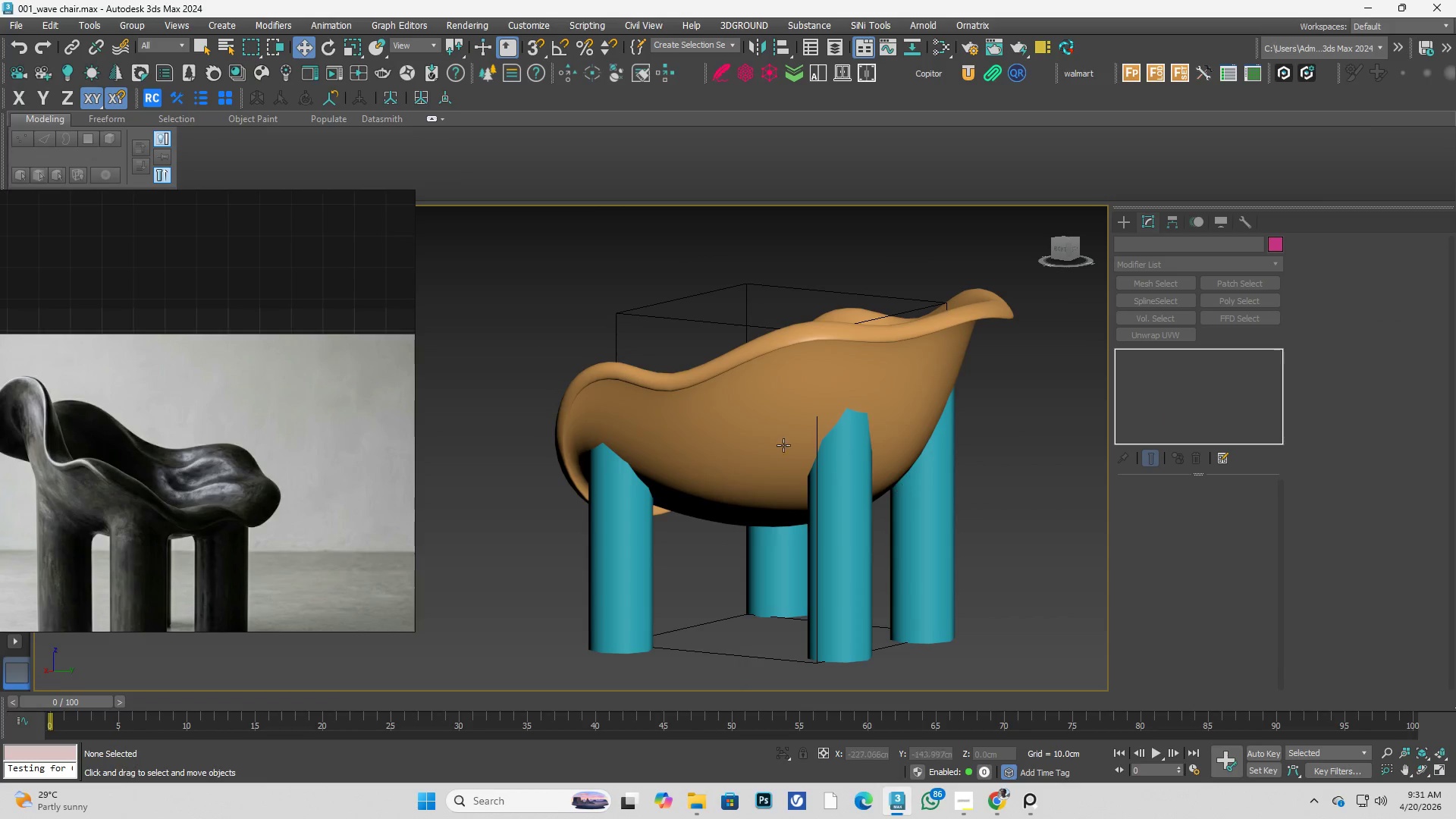 
left_click([792, 441])
 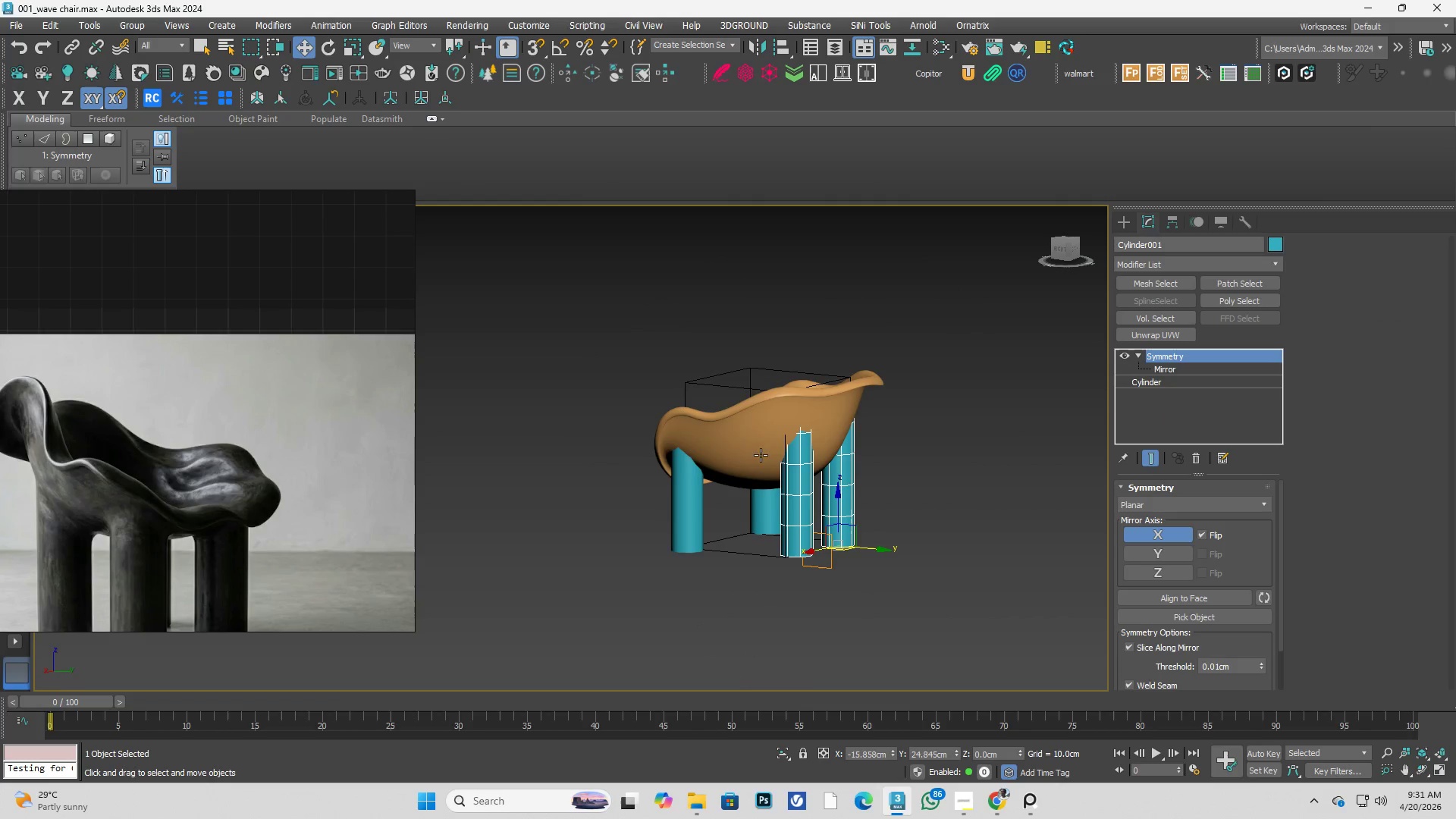 
scroll: coordinate [753, 453], scroll_direction: down, amount: 2.0
 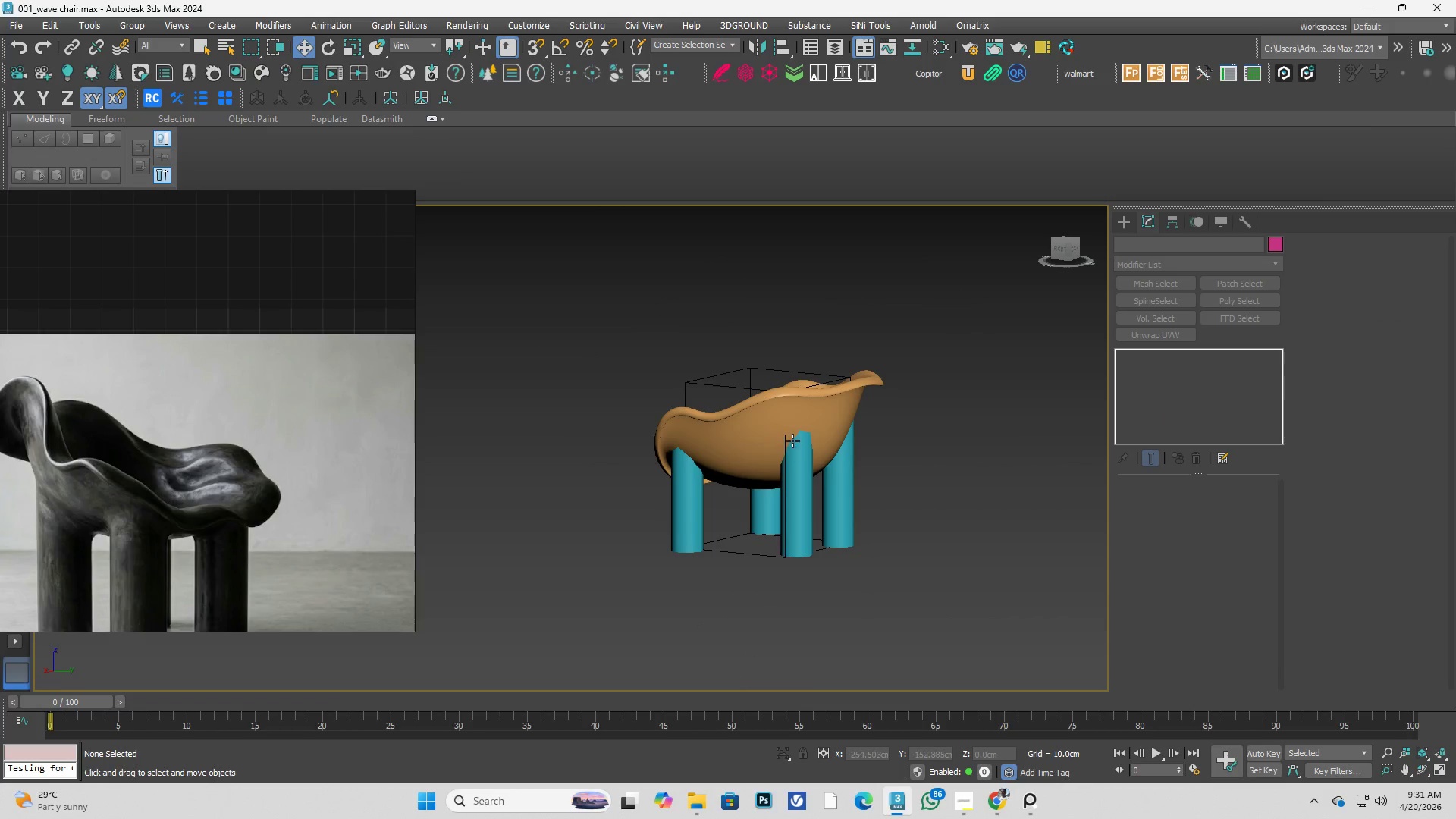 
hold_key(key=AltLeft, duration=0.59)
 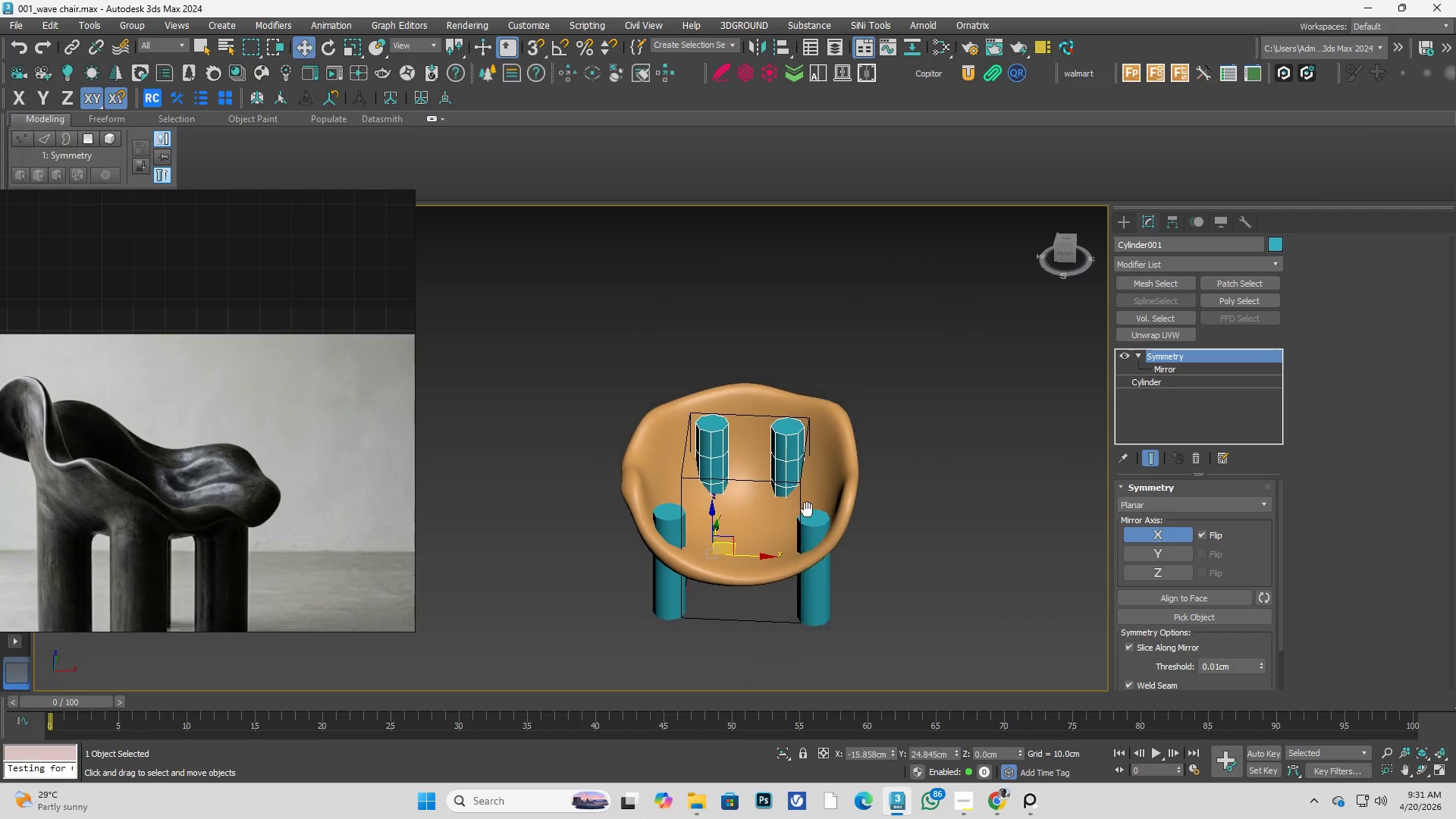 
hold_key(key=AltLeft, duration=0.41)
 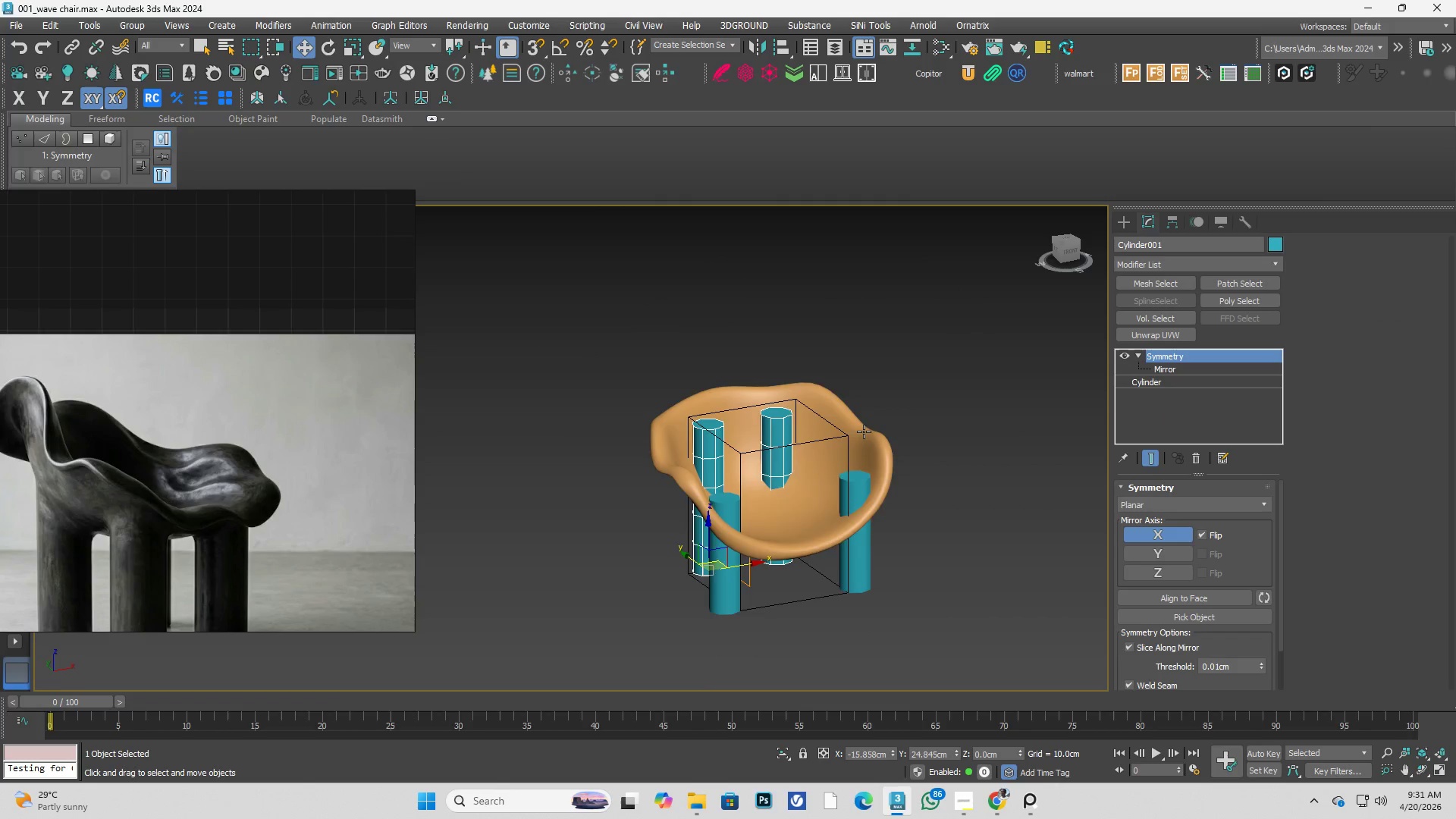 
hold_key(key=AltLeft, duration=1.8)
 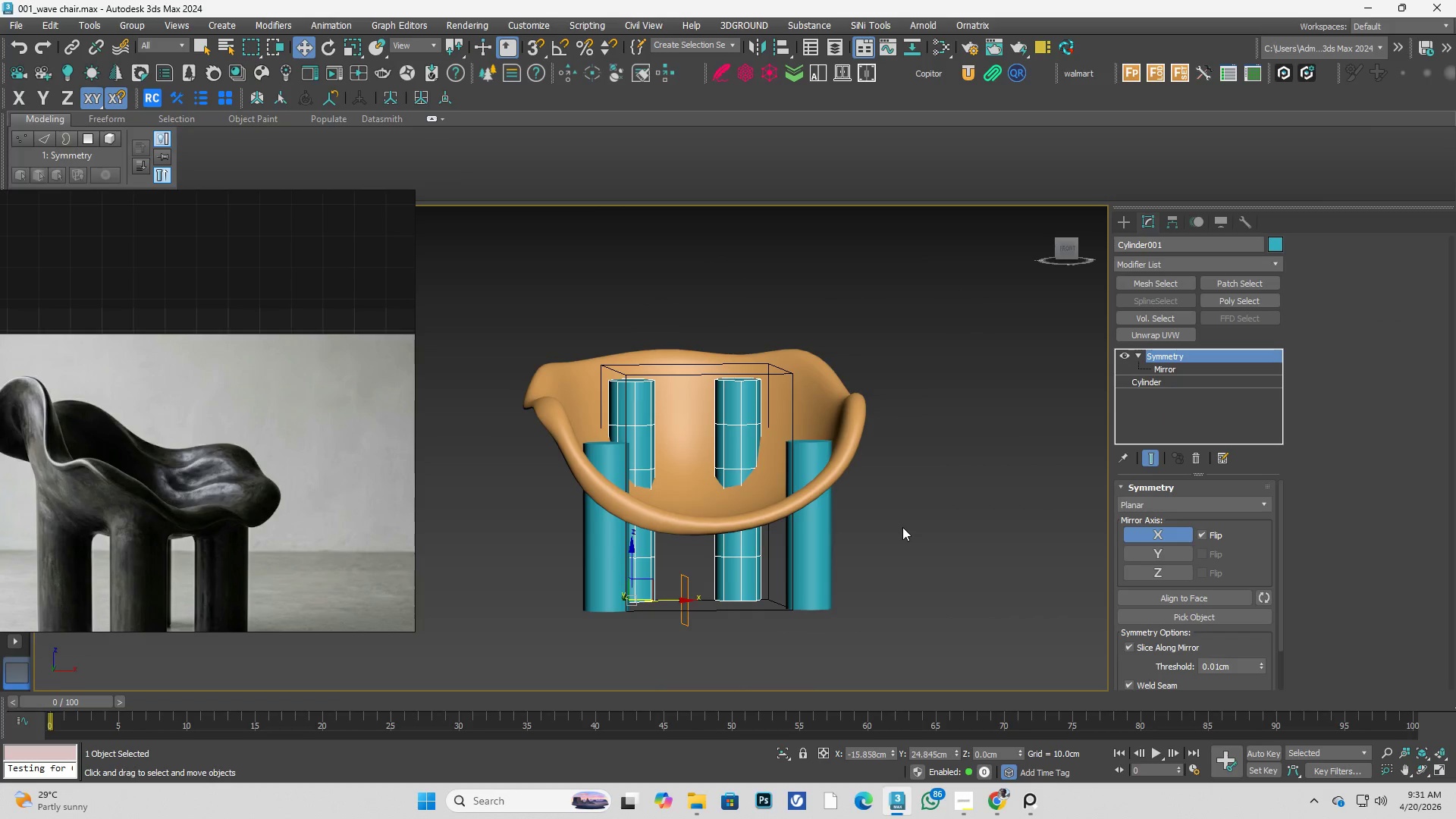 
scroll: coordinate [864, 431], scroll_direction: up, amount: 1.0
 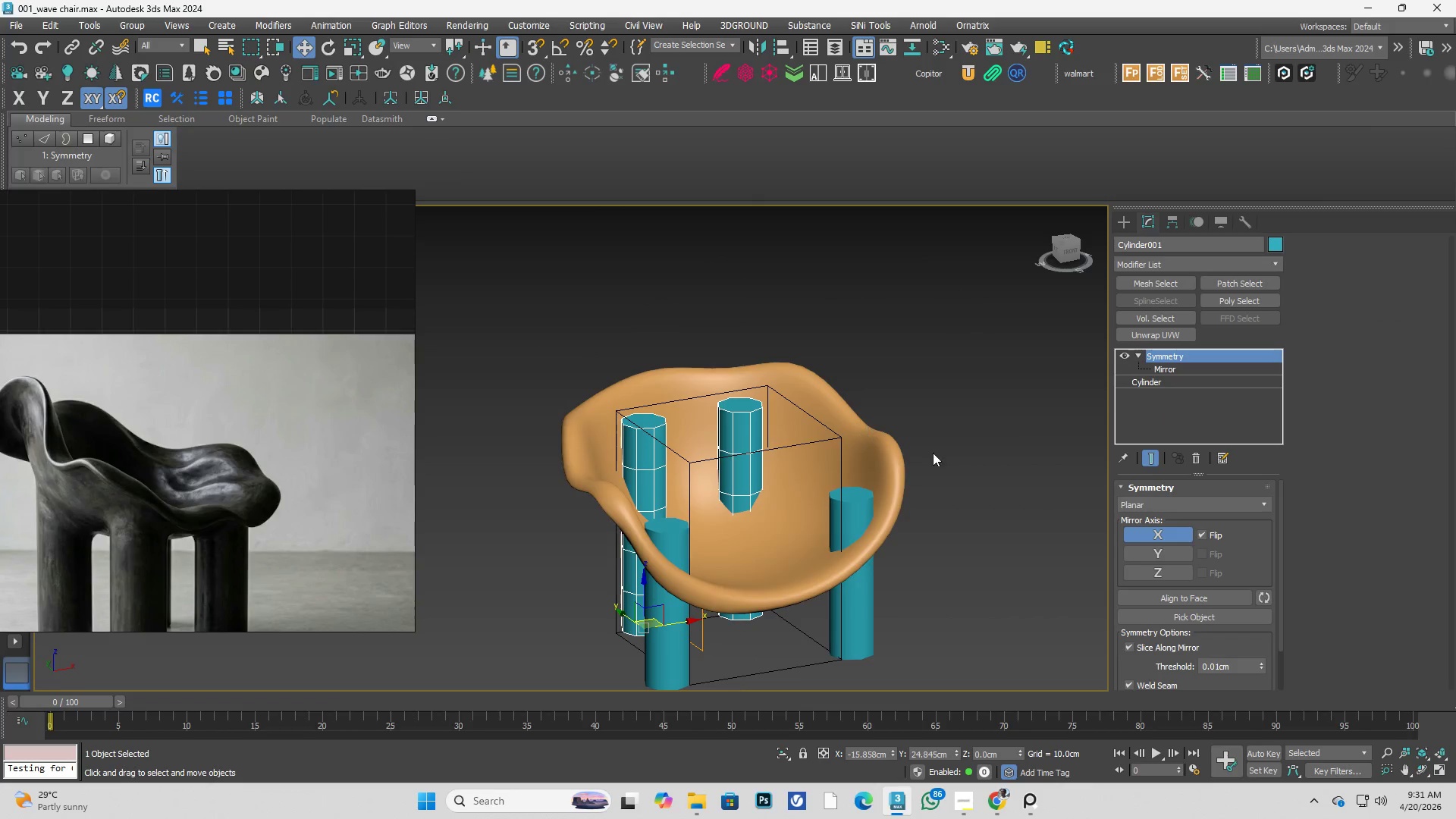 
scroll: coordinate [902, 527], scroll_direction: none, amount: 0.0
 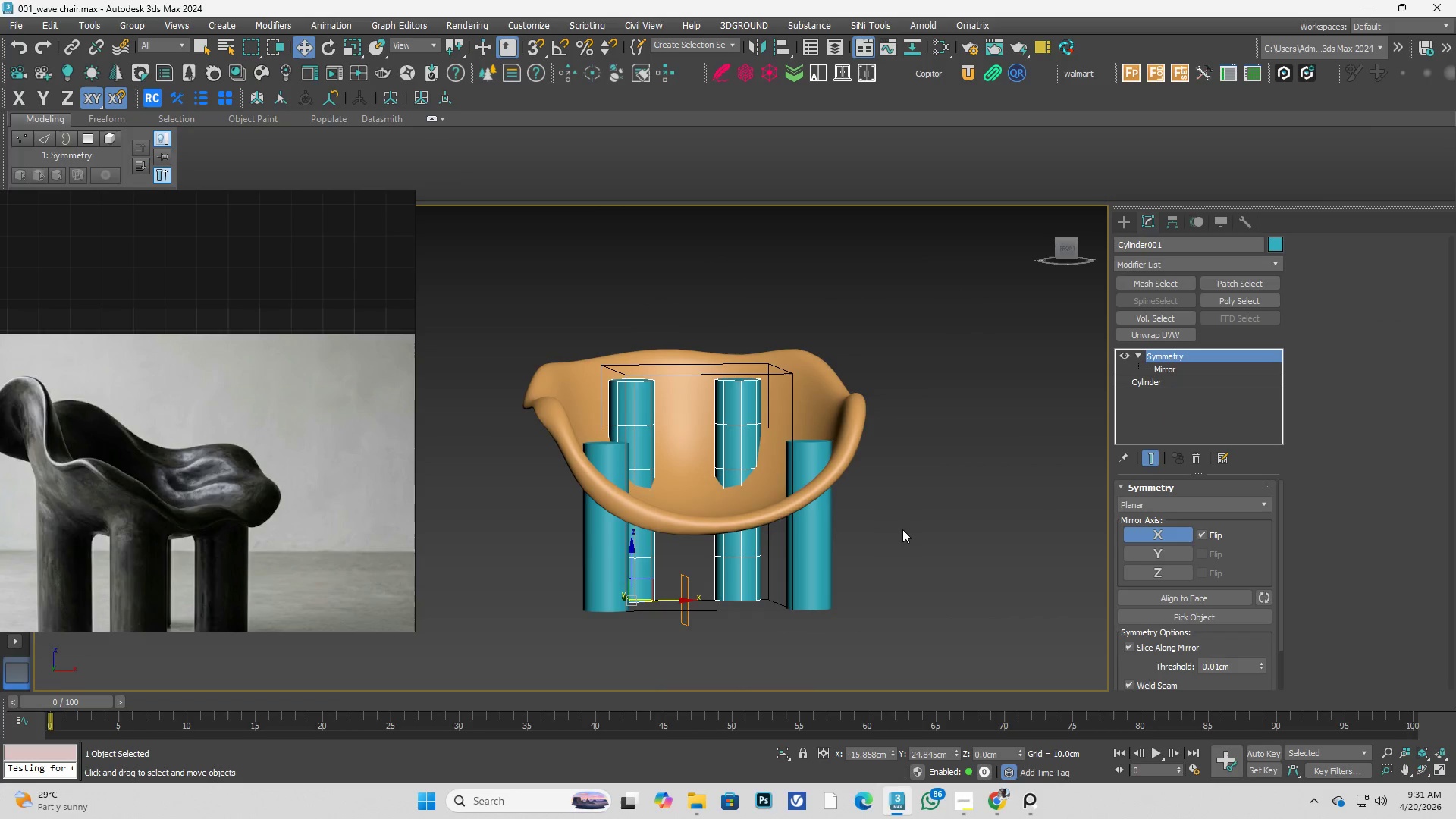 
hold_key(key=AltLeft, duration=0.53)
 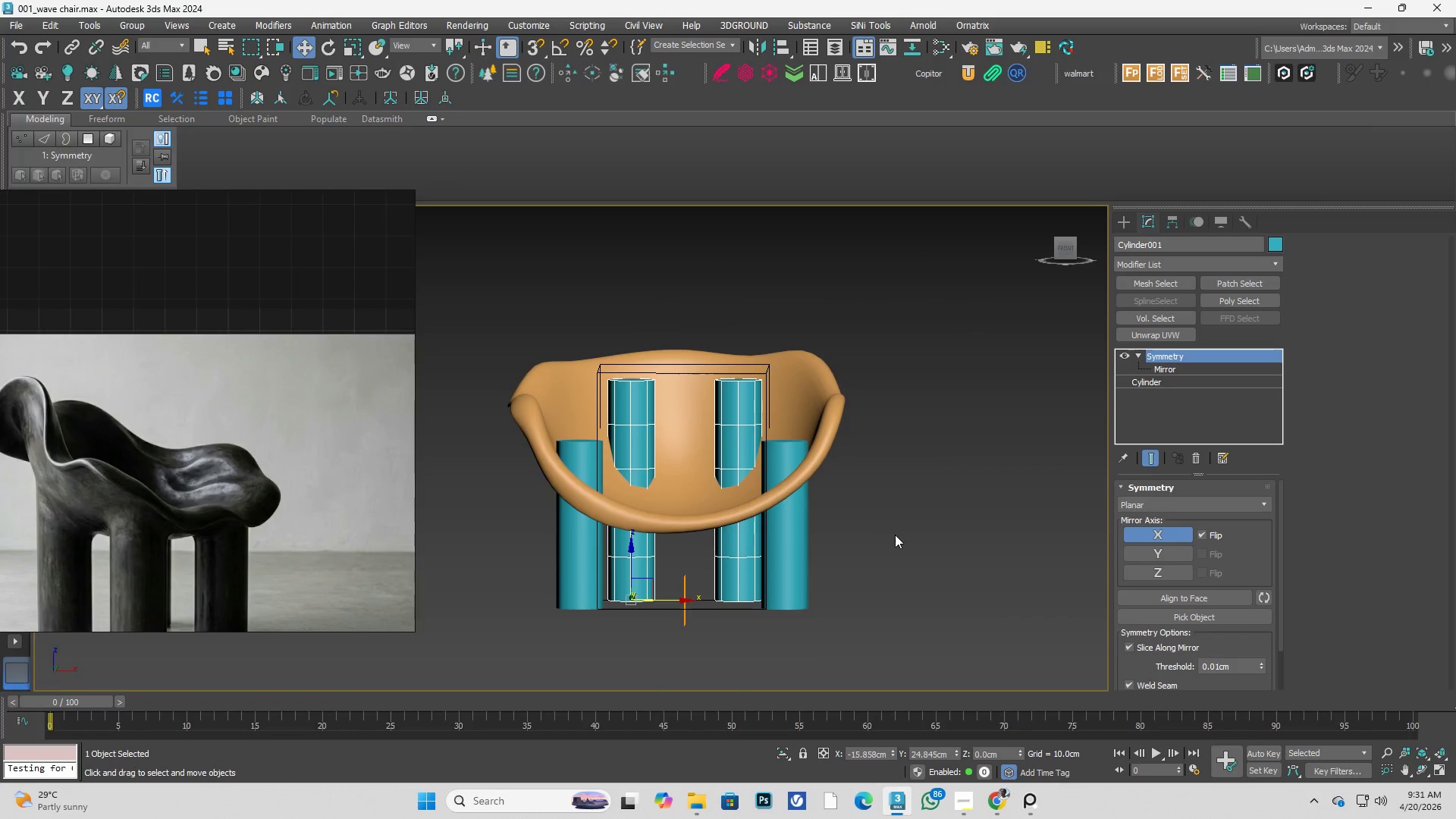 
left_click([896, 535])
 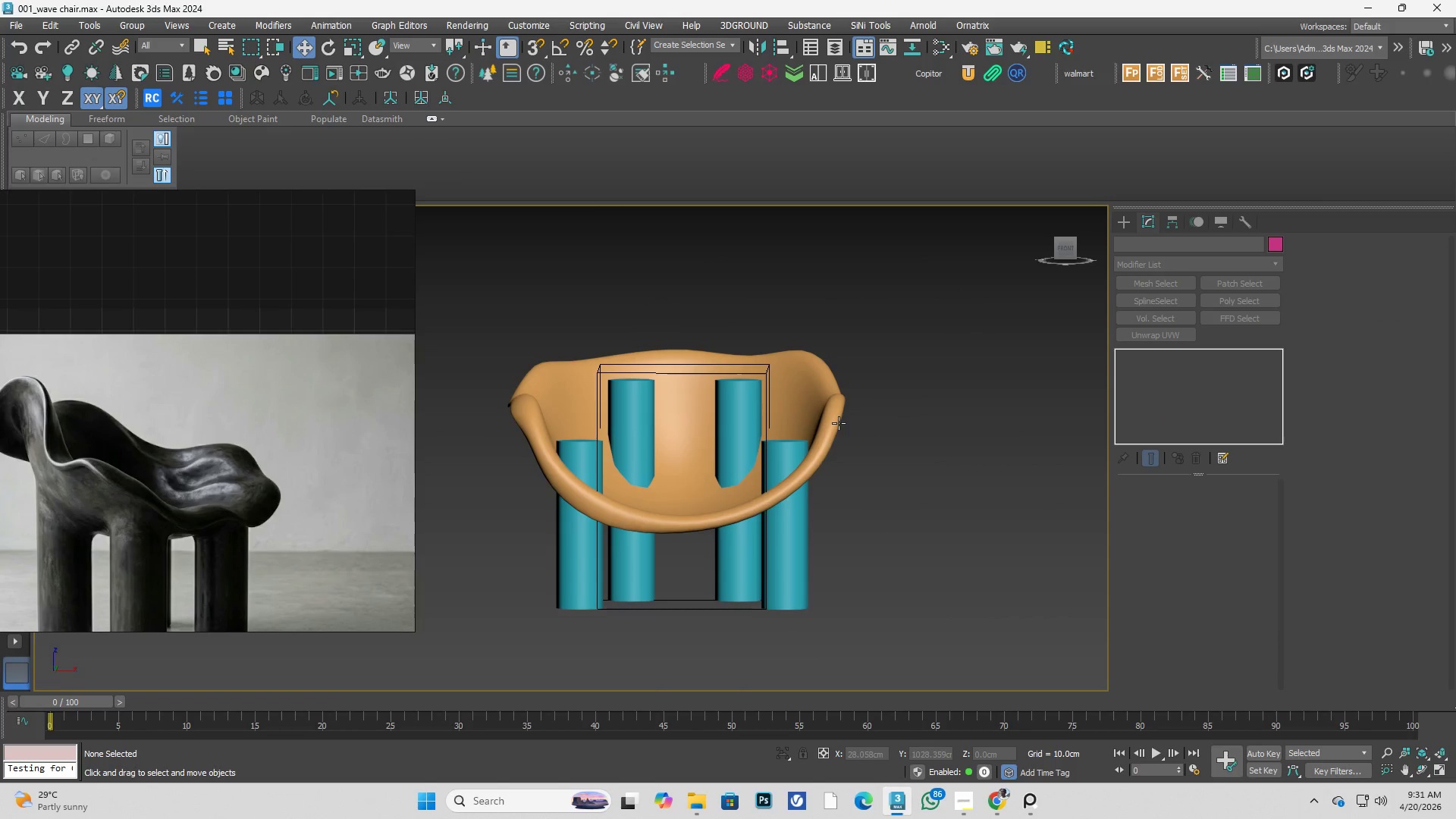 
left_click([836, 420])
 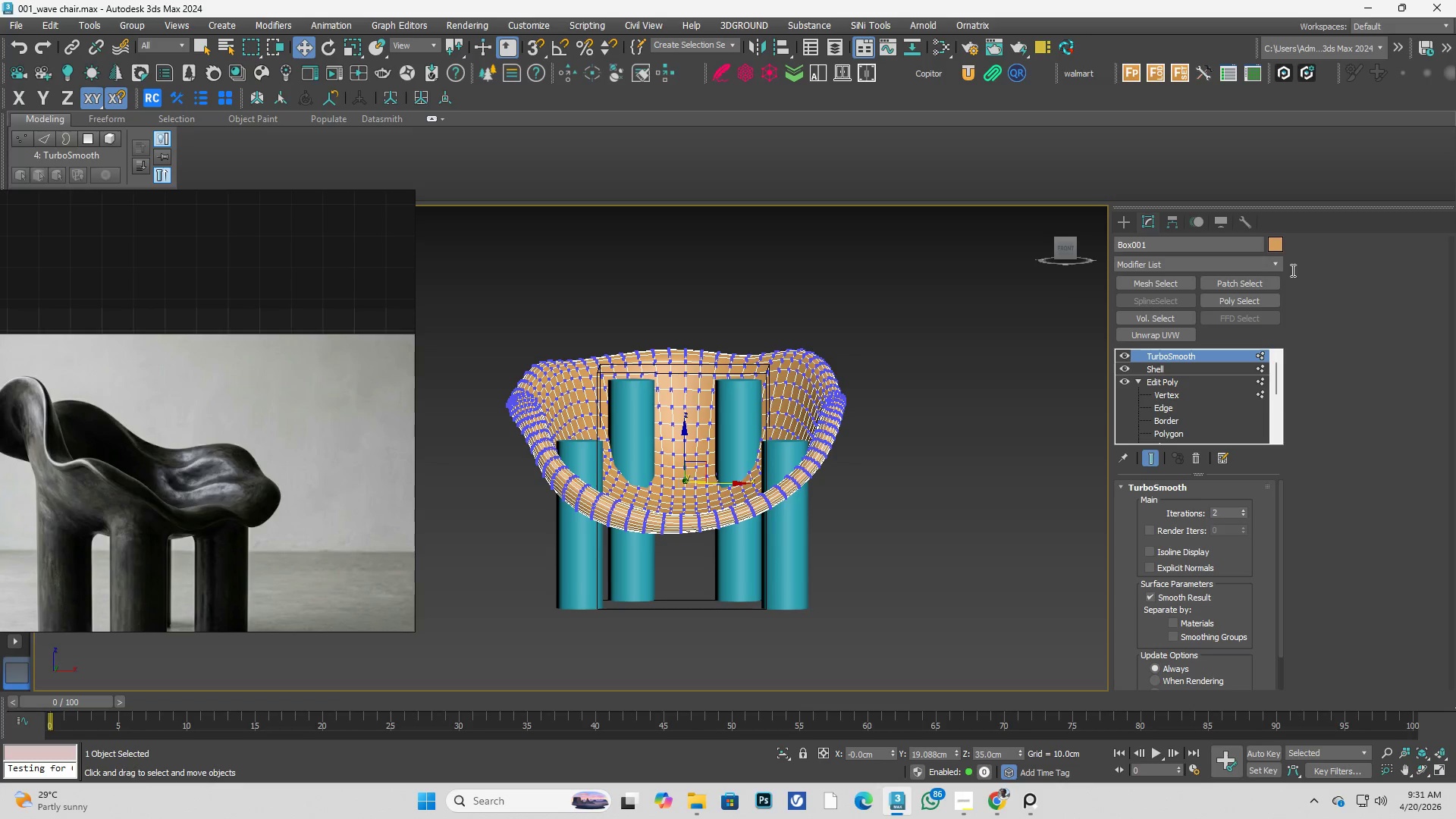 
left_click([1277, 244])
 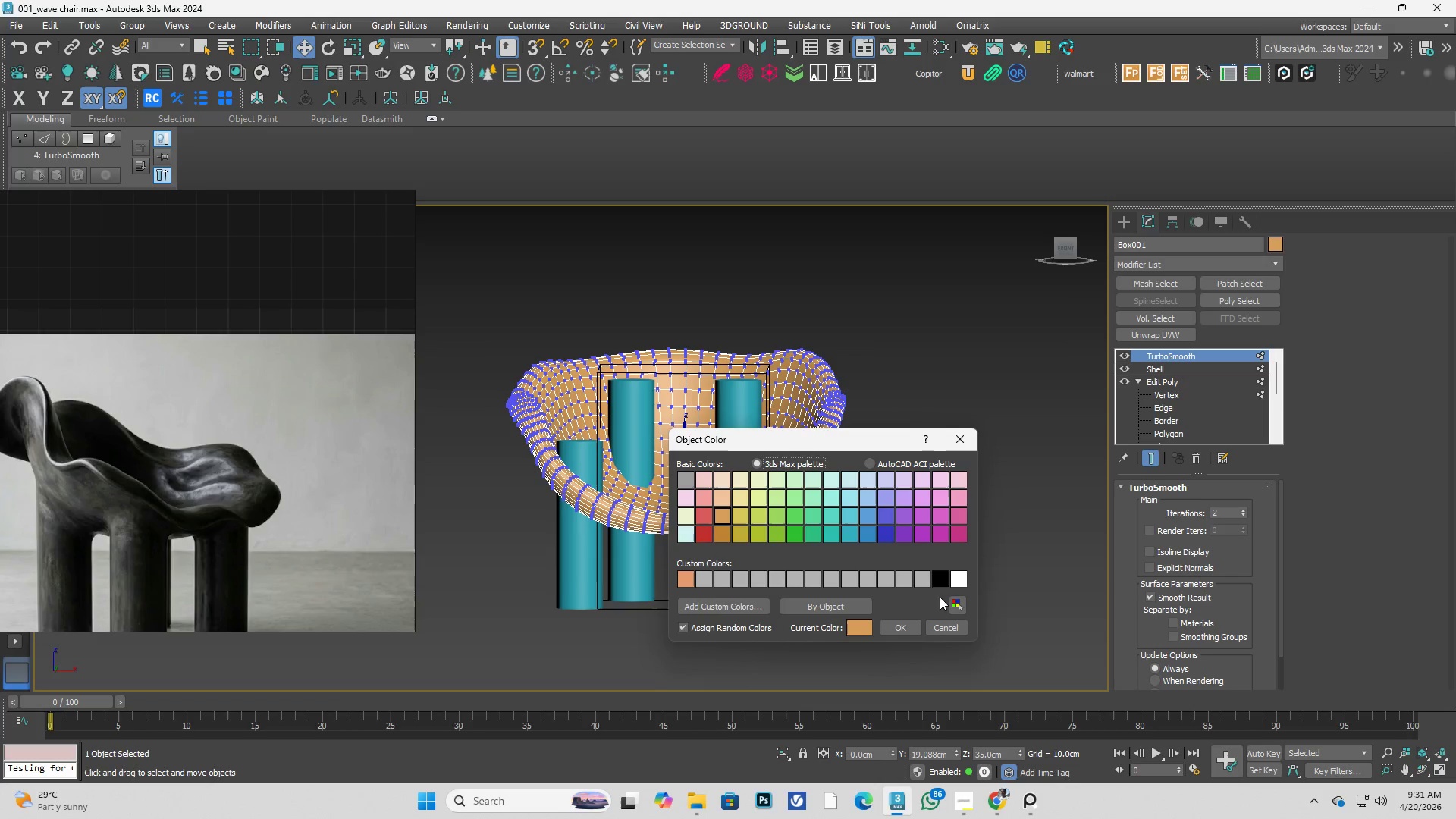 
left_click([946, 584])
 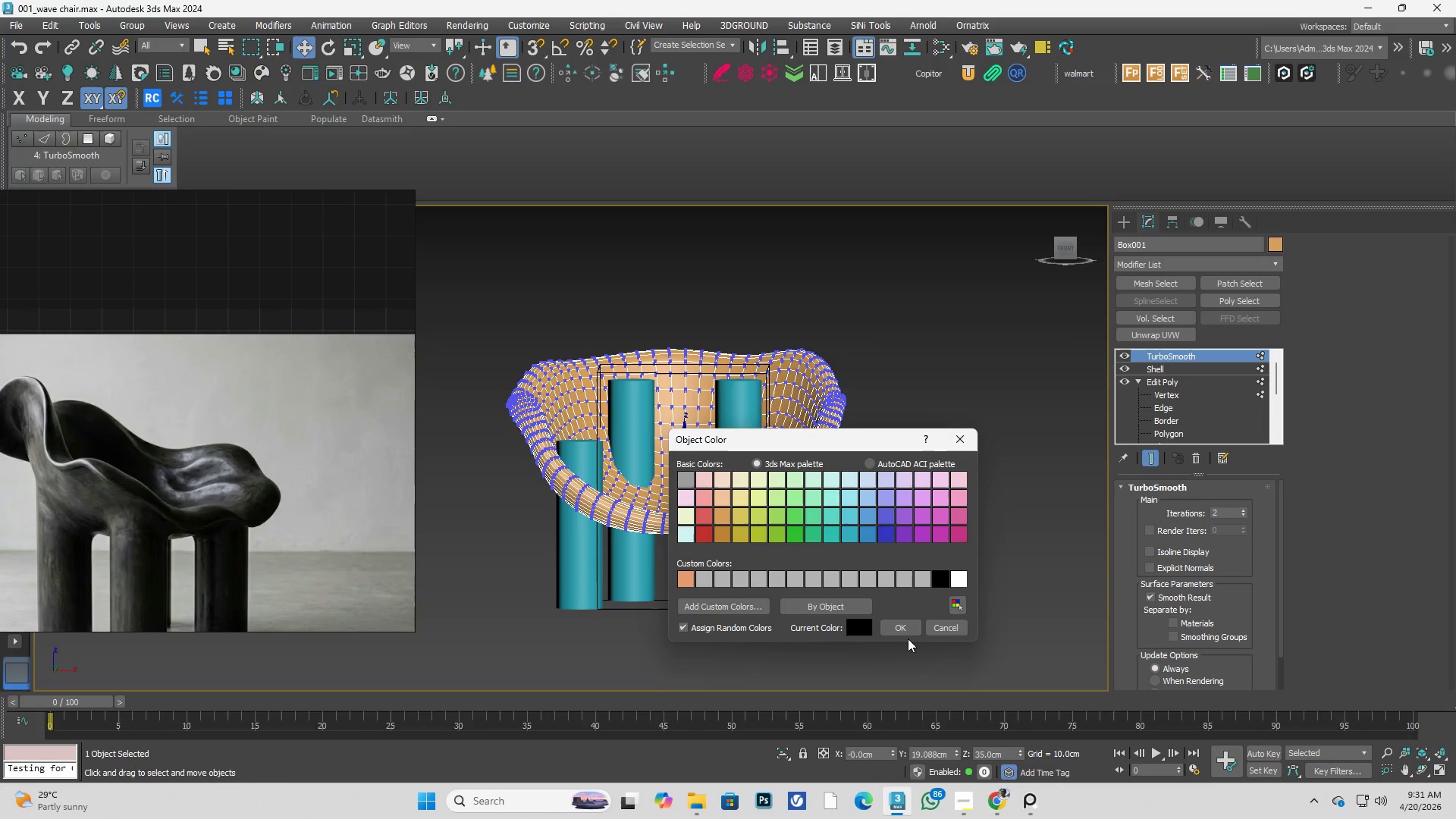 
left_click([901, 624])
 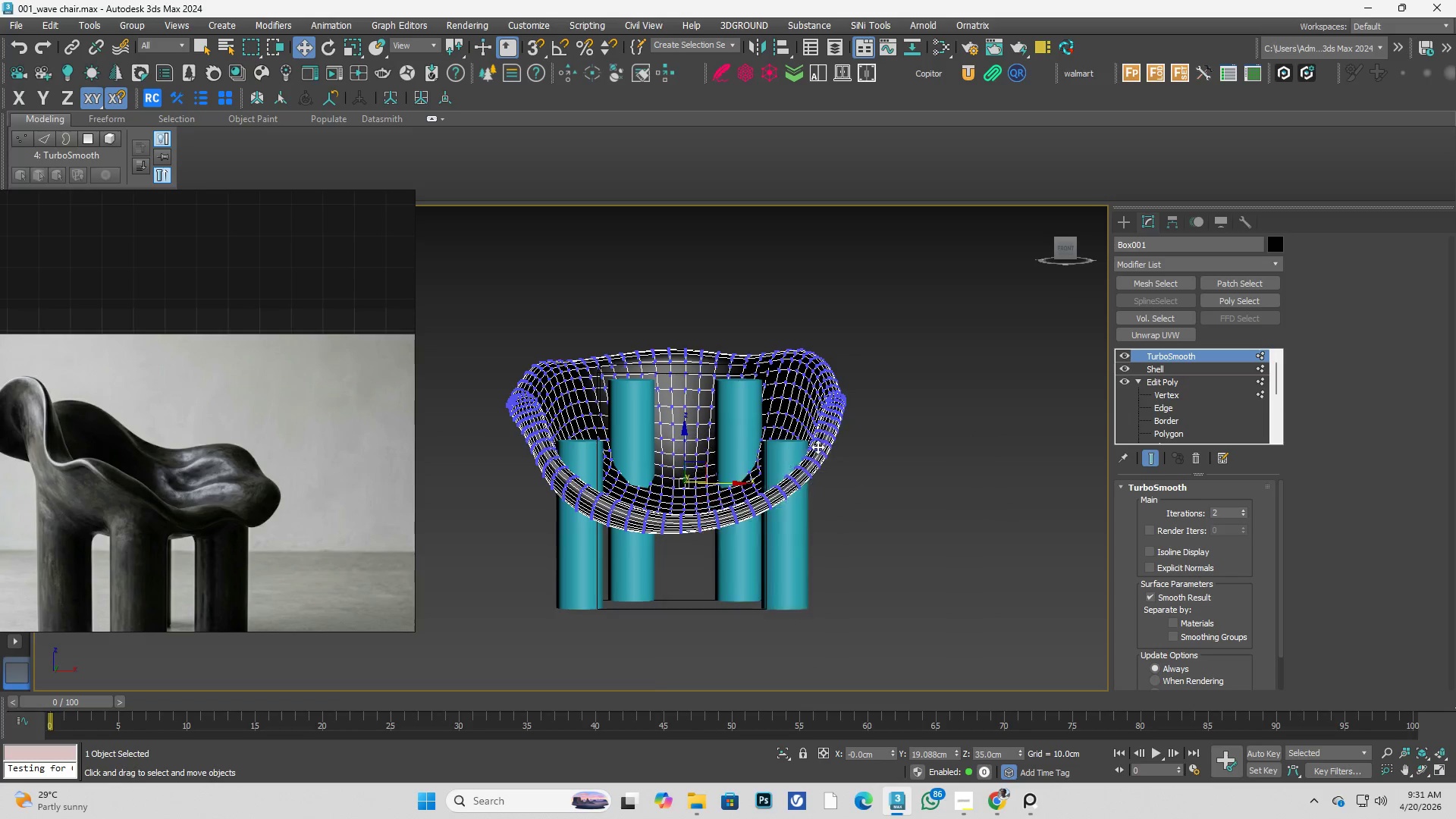 
hold_key(key=AltLeft, duration=0.31)
 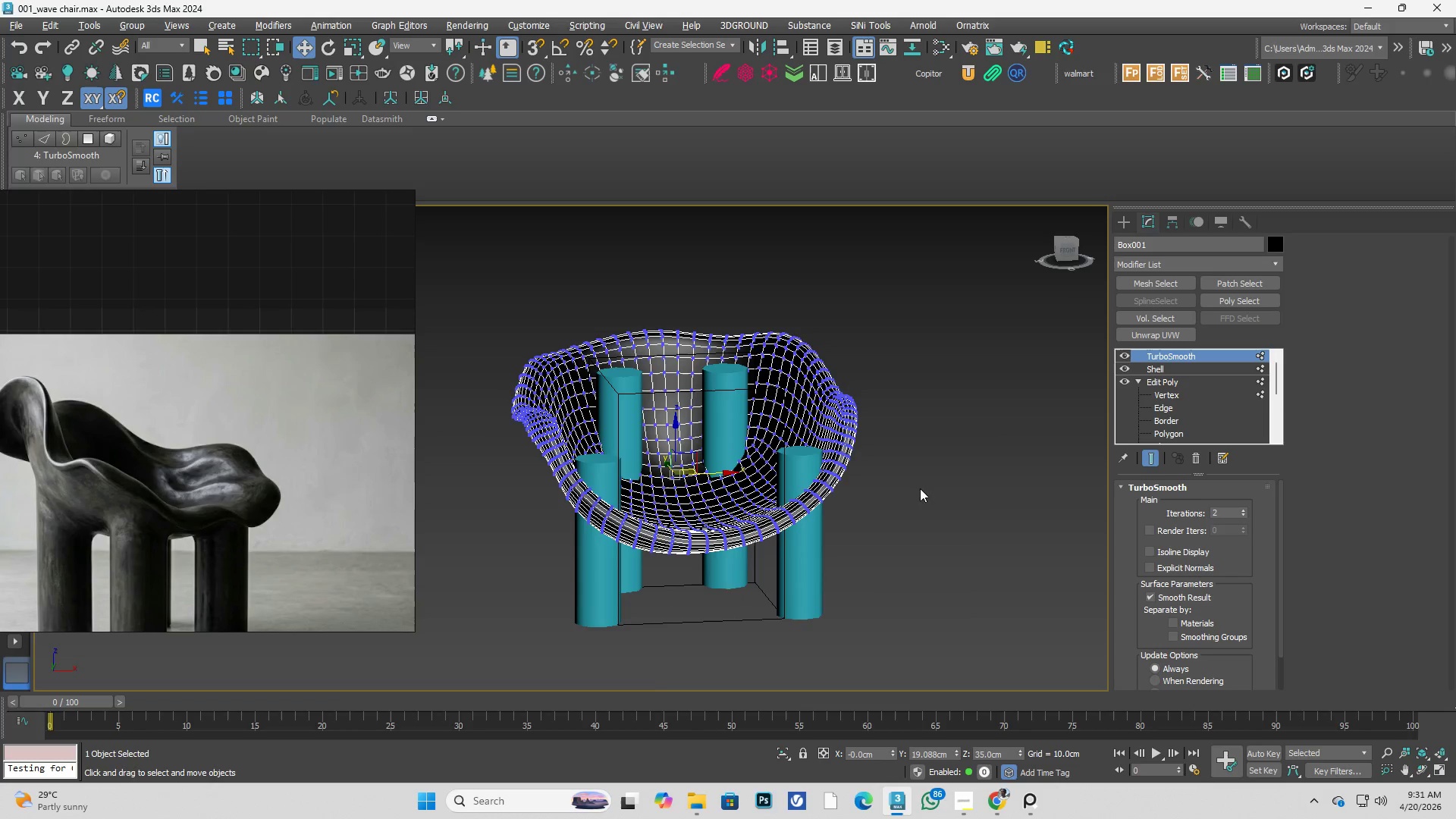 
left_click([998, 504])
 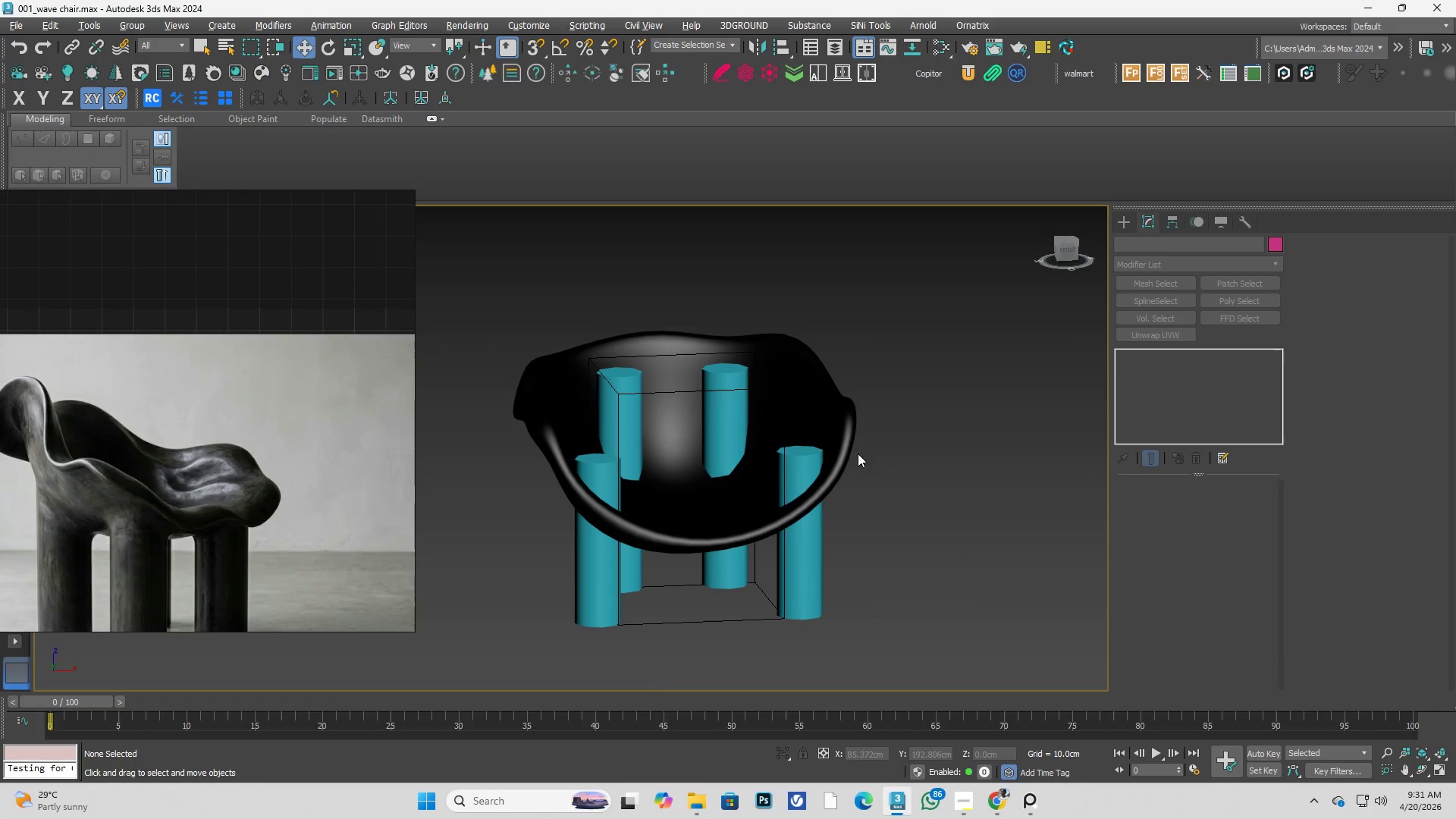 
left_click([845, 443])
 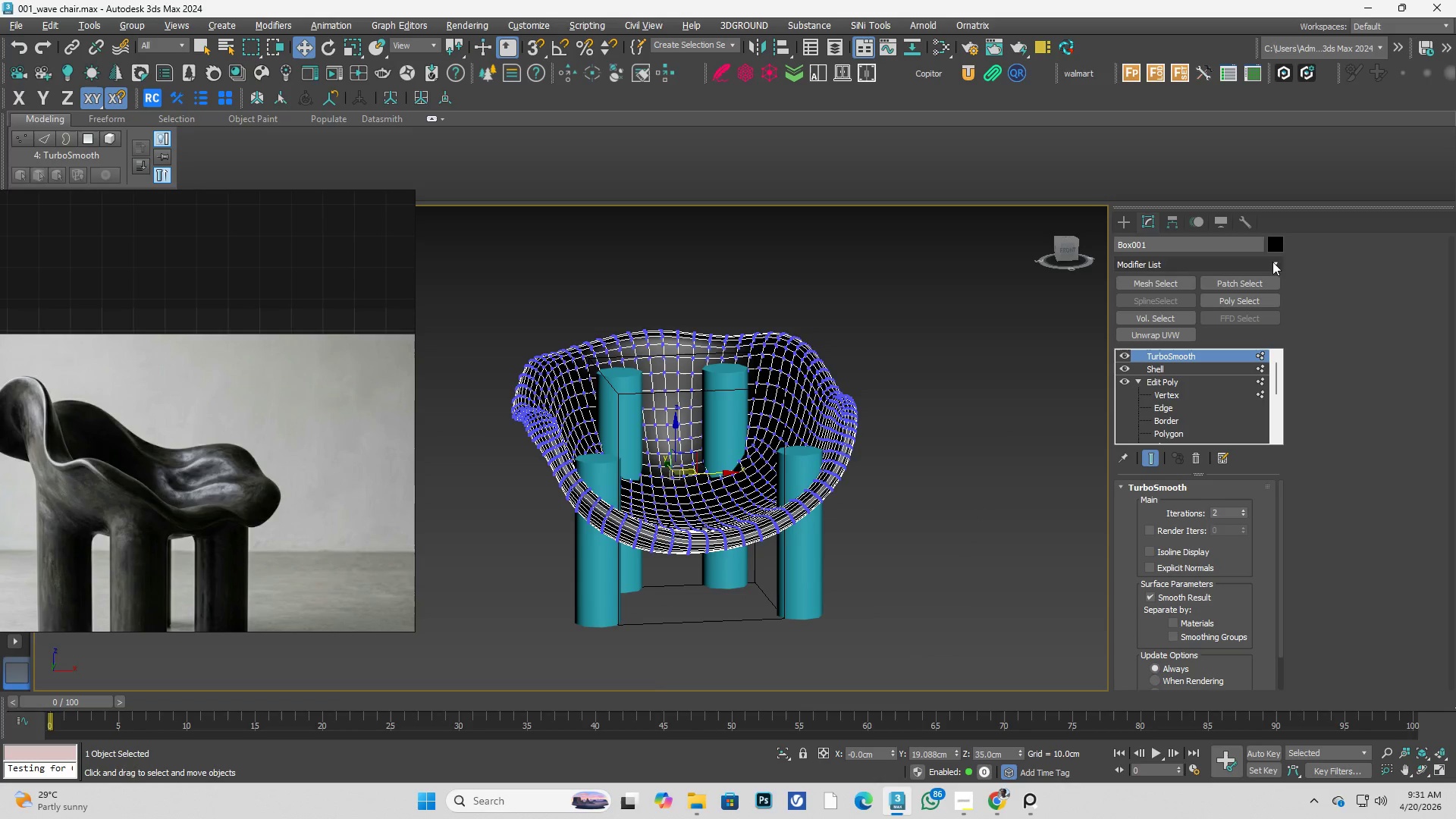 
left_click([1274, 248])
 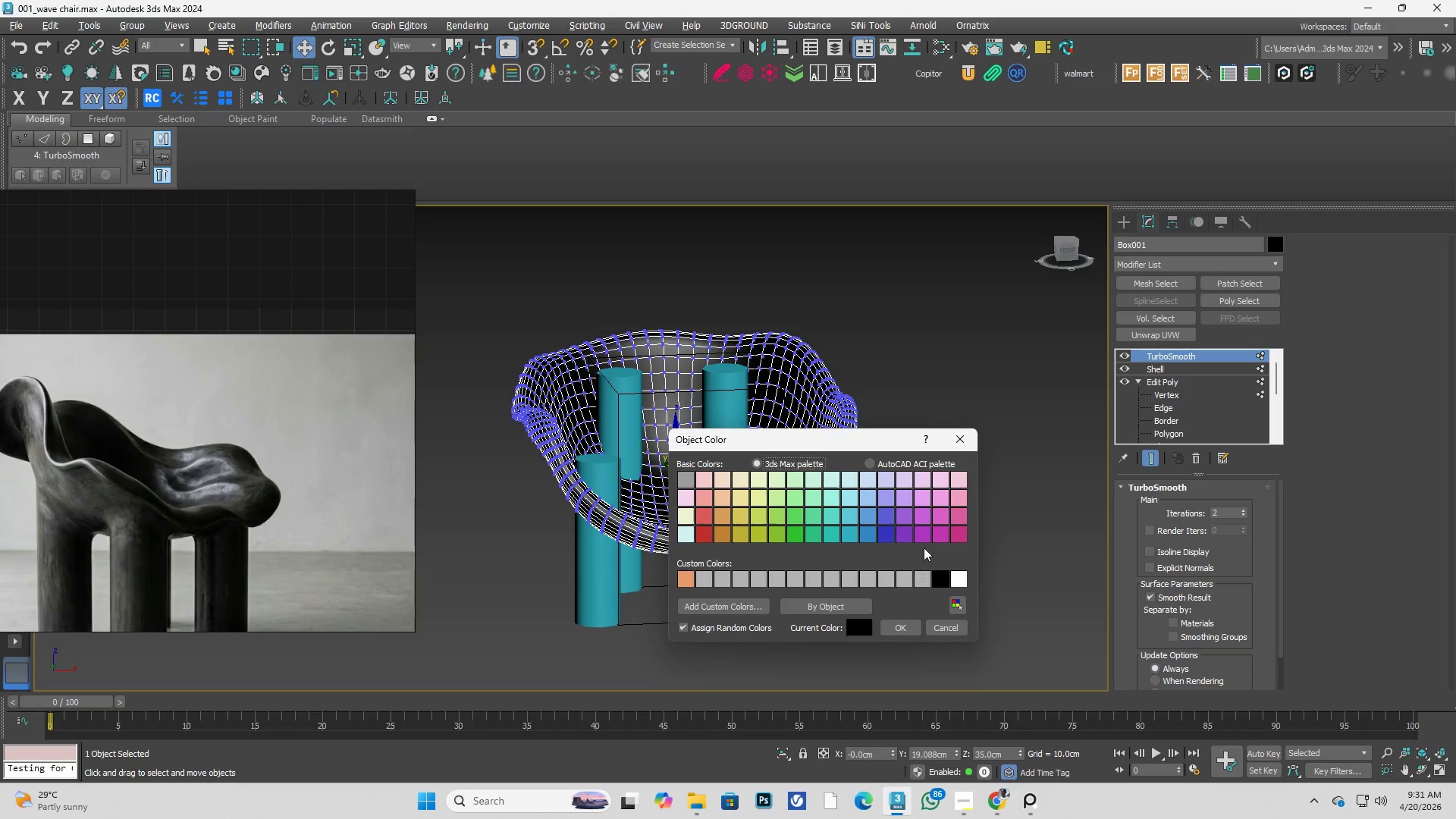 
left_click([946, 536])
 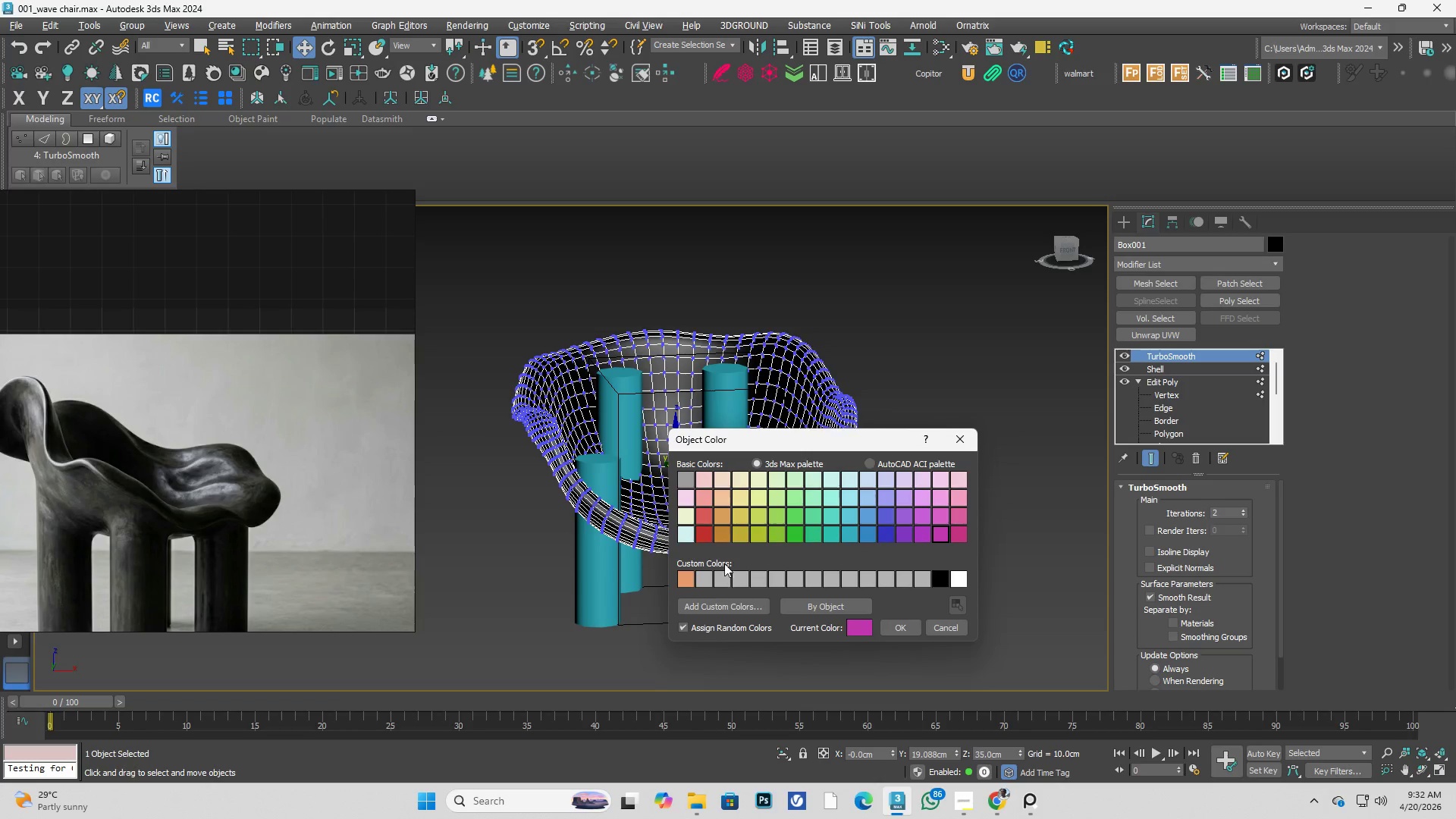 
left_click([687, 477])
 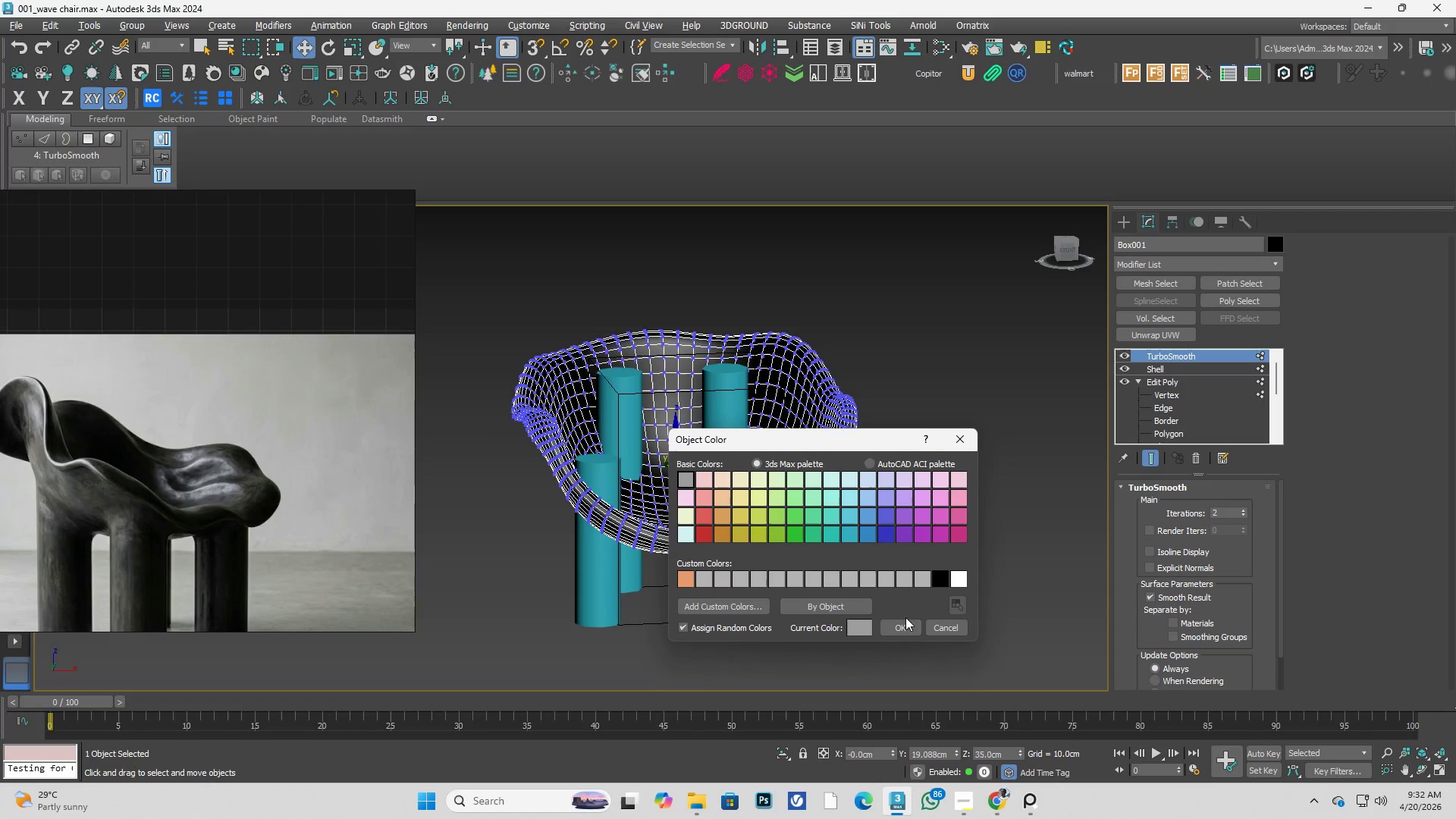 
left_click([905, 625])
 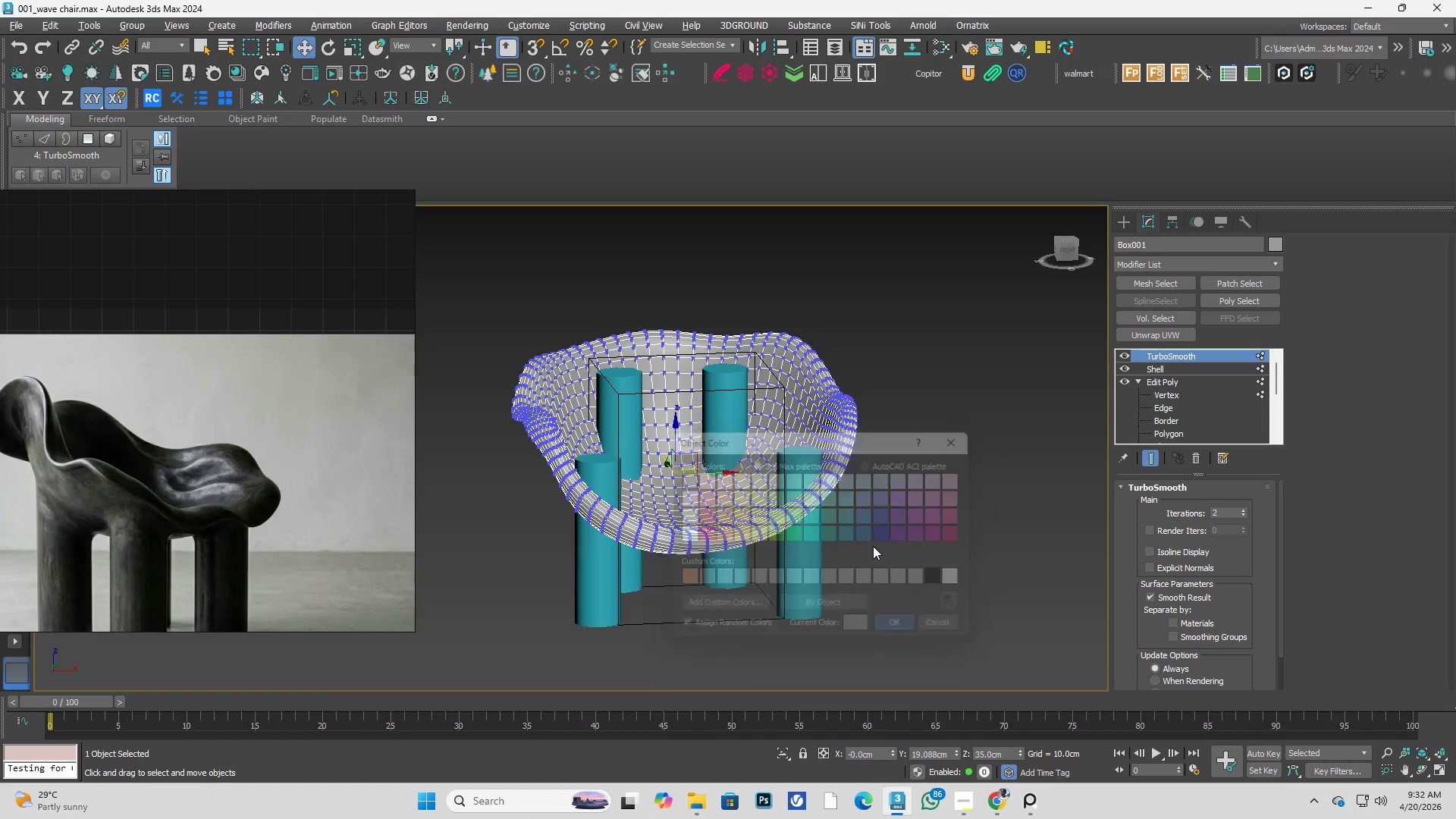 
hold_key(key=AltLeft, duration=0.31)
 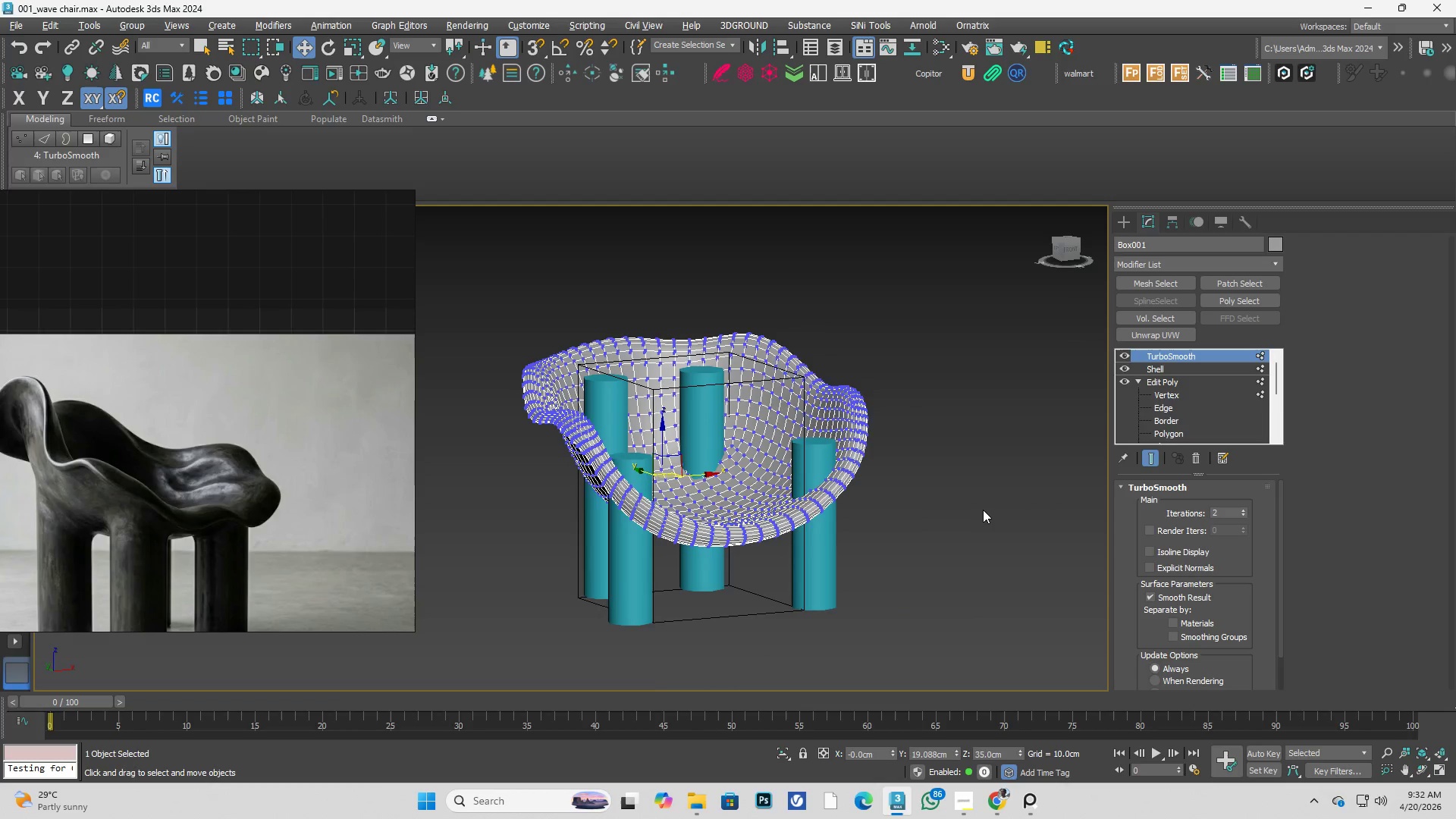 
left_click([983, 510])
 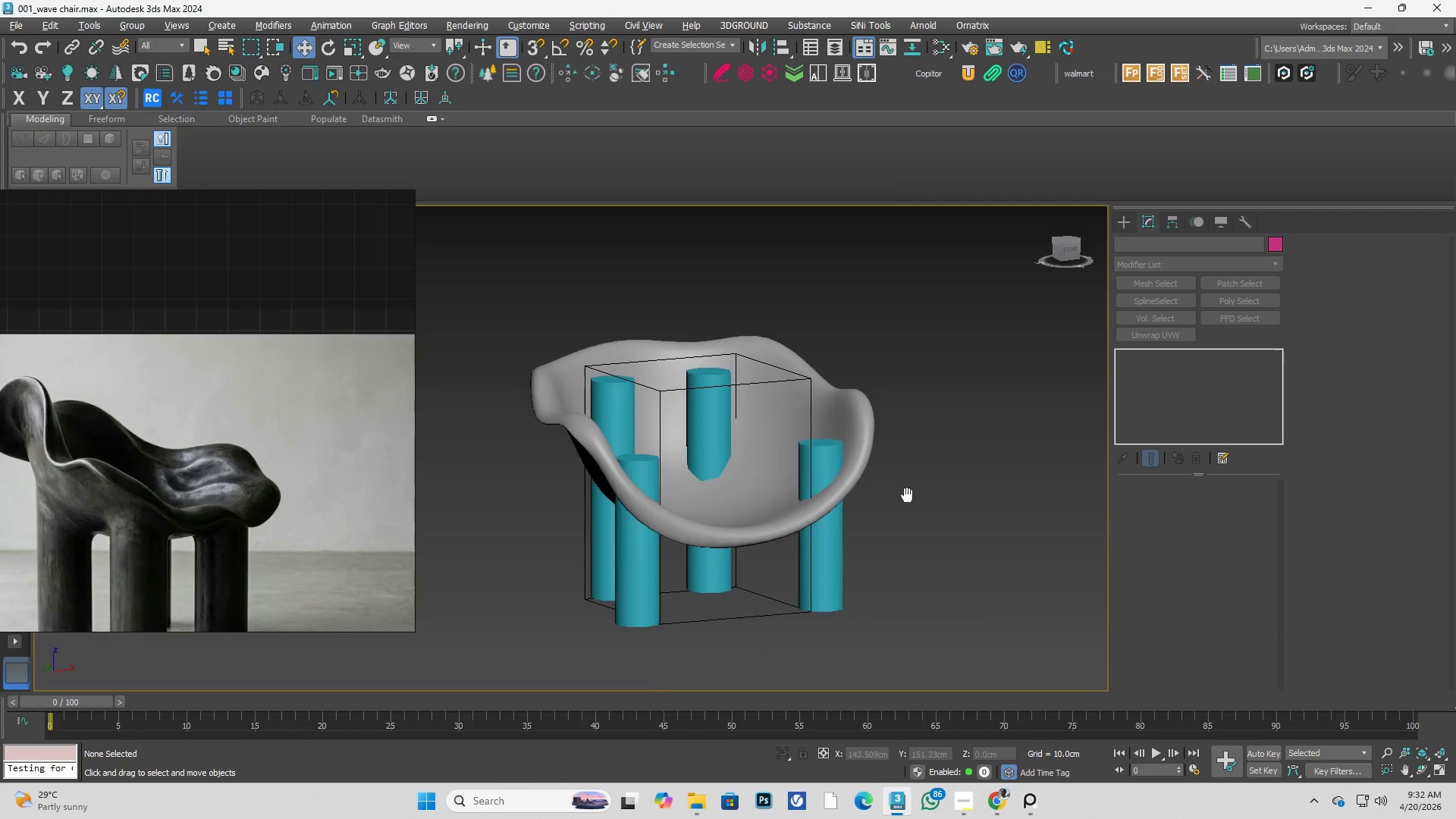 
hold_key(key=AltLeft, duration=0.59)
 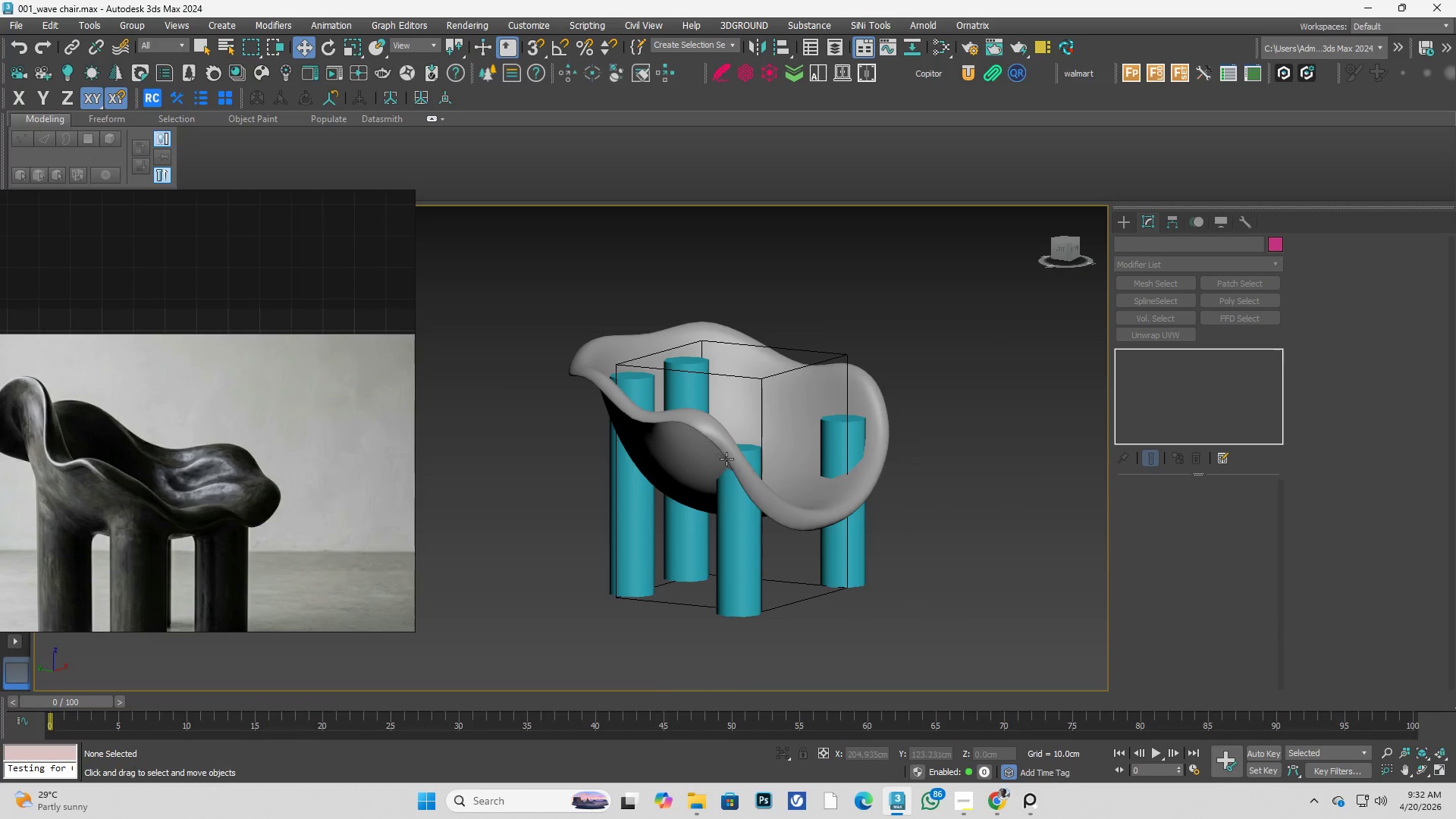 
scroll: coordinate [795, 496], scroll_direction: up, amount: 3.0
 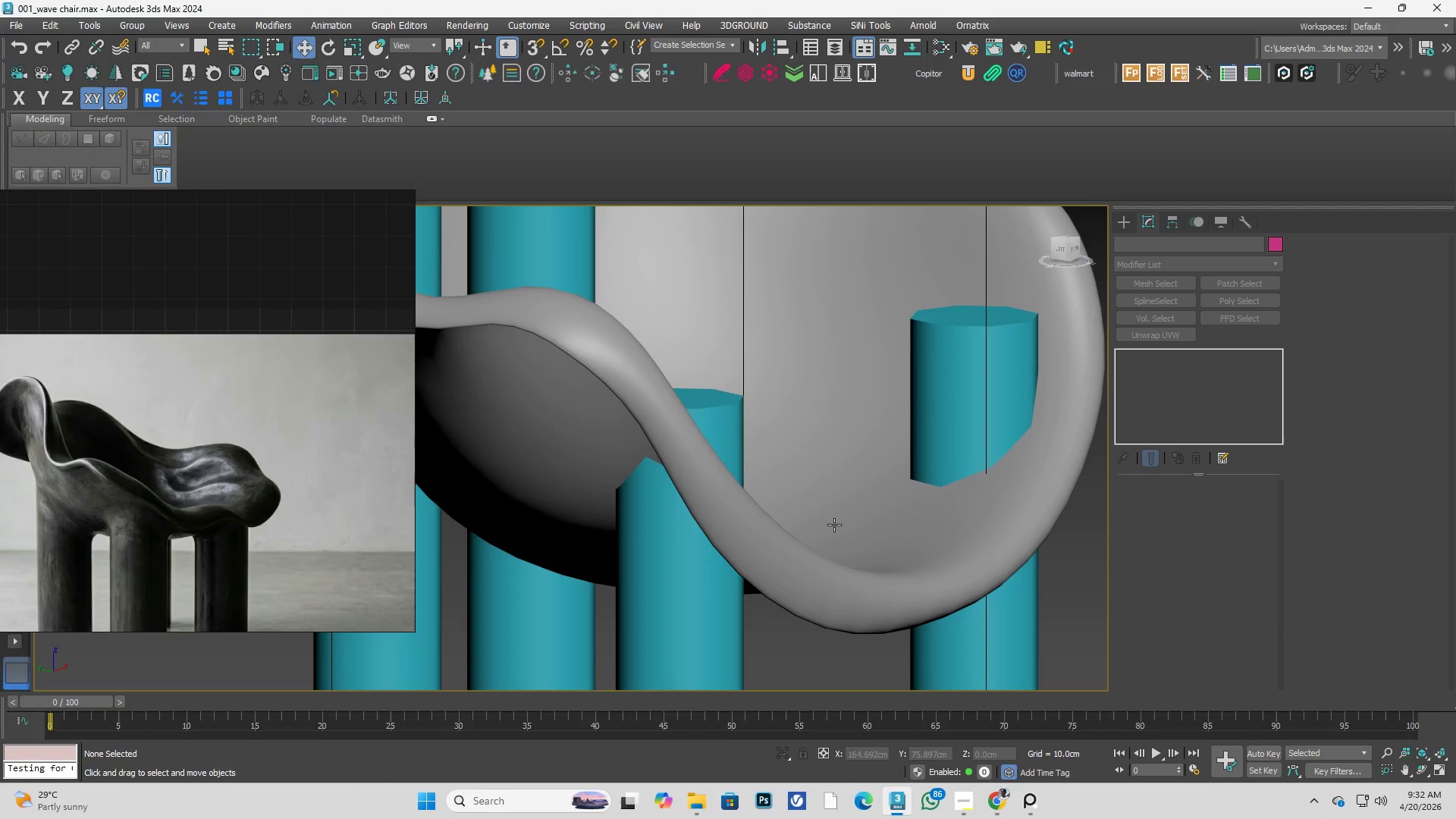 
left_click([835, 525])
 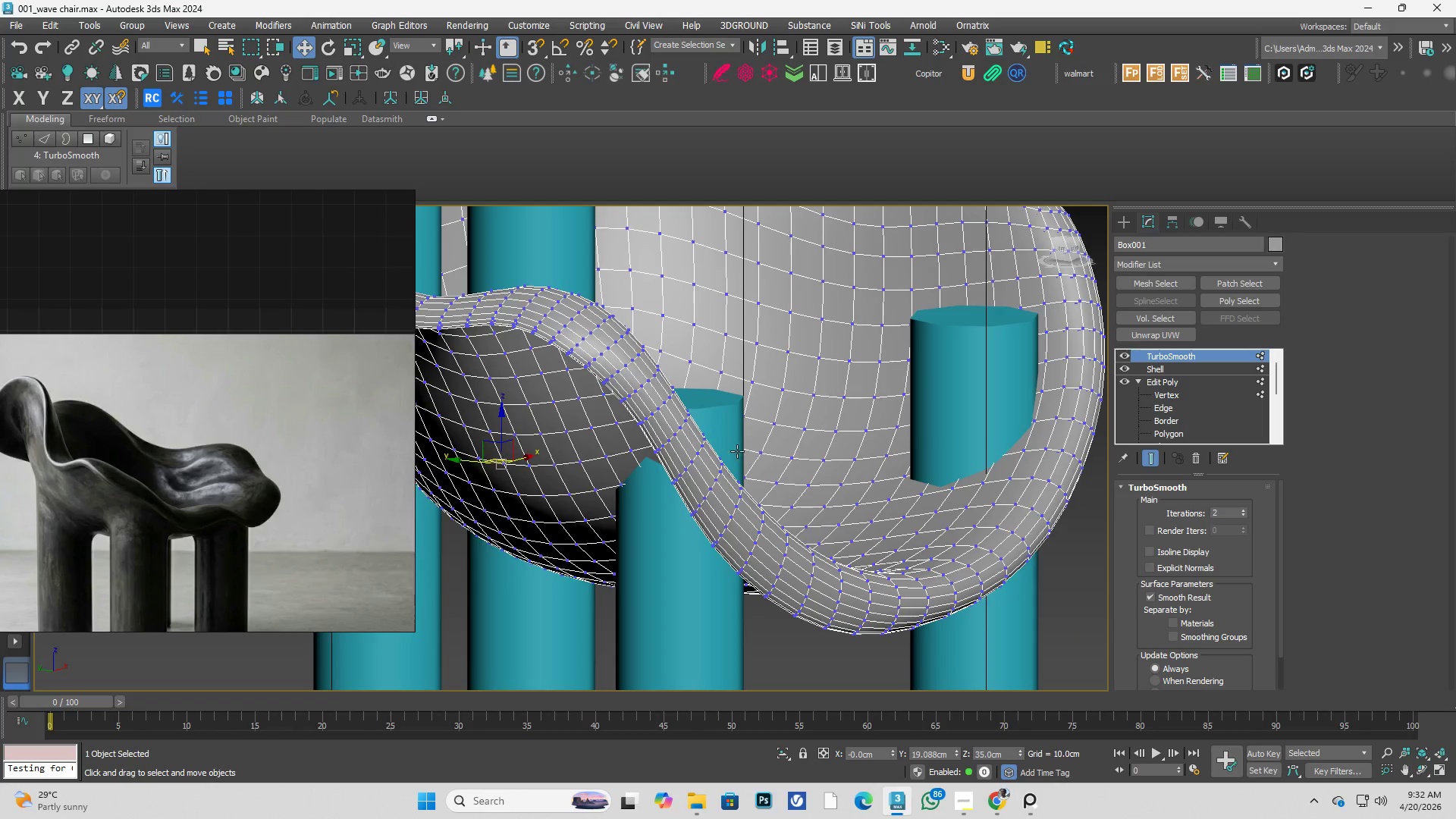 
hold_key(key=AltLeft, duration=0.59)
 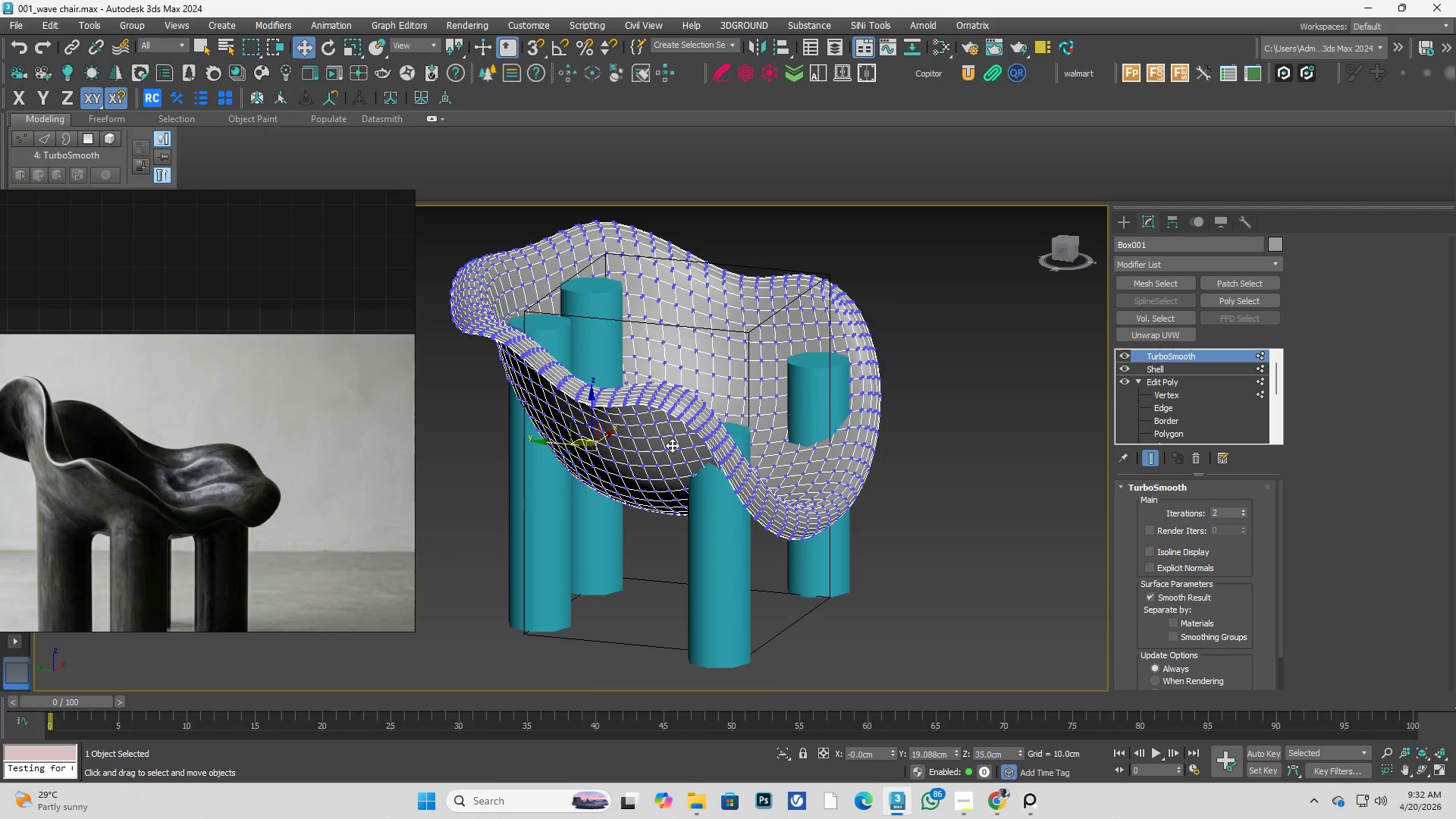 
scroll: coordinate [695, 434], scroll_direction: down, amount: 2.0
 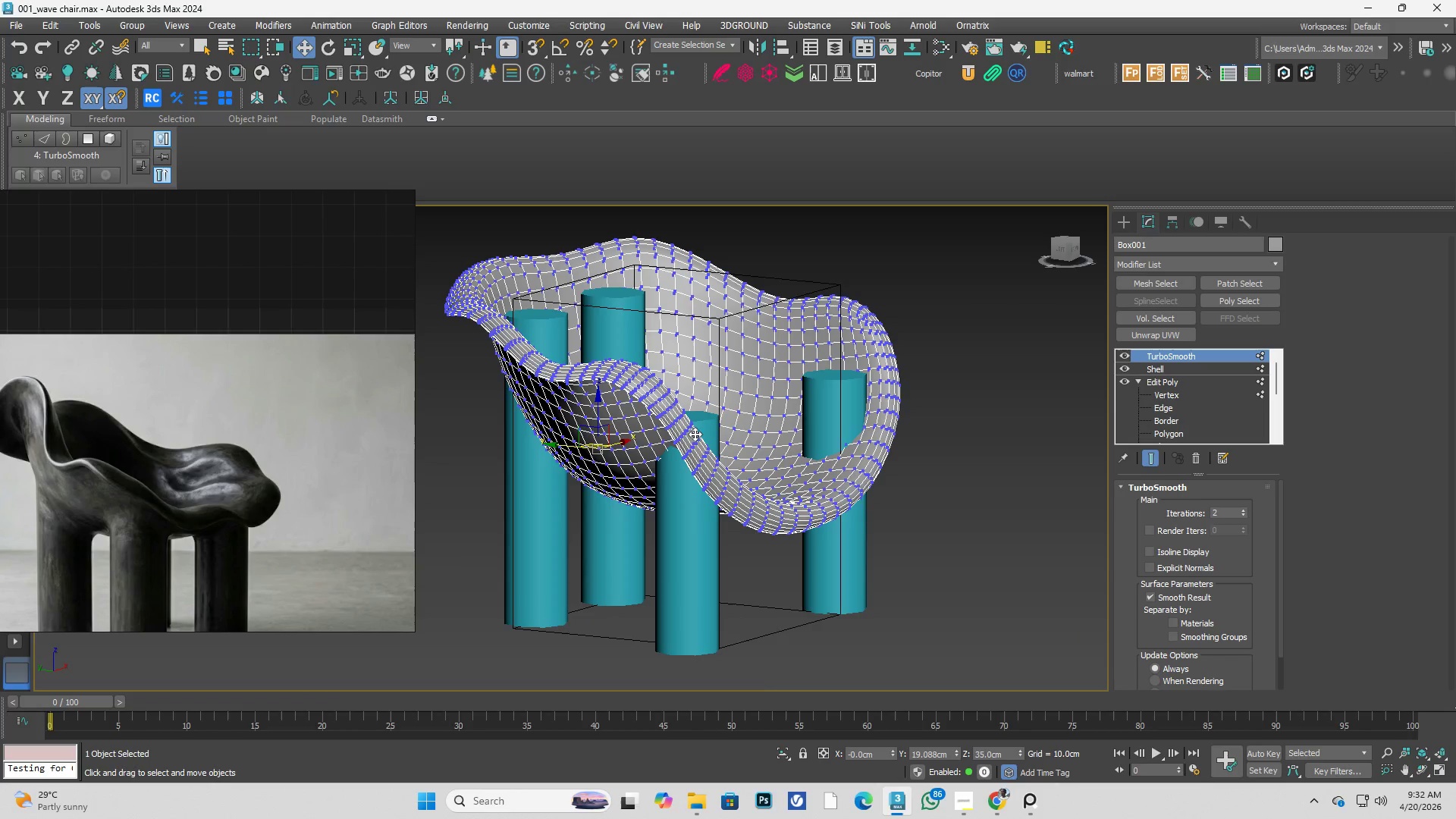 
wait(6.41)
 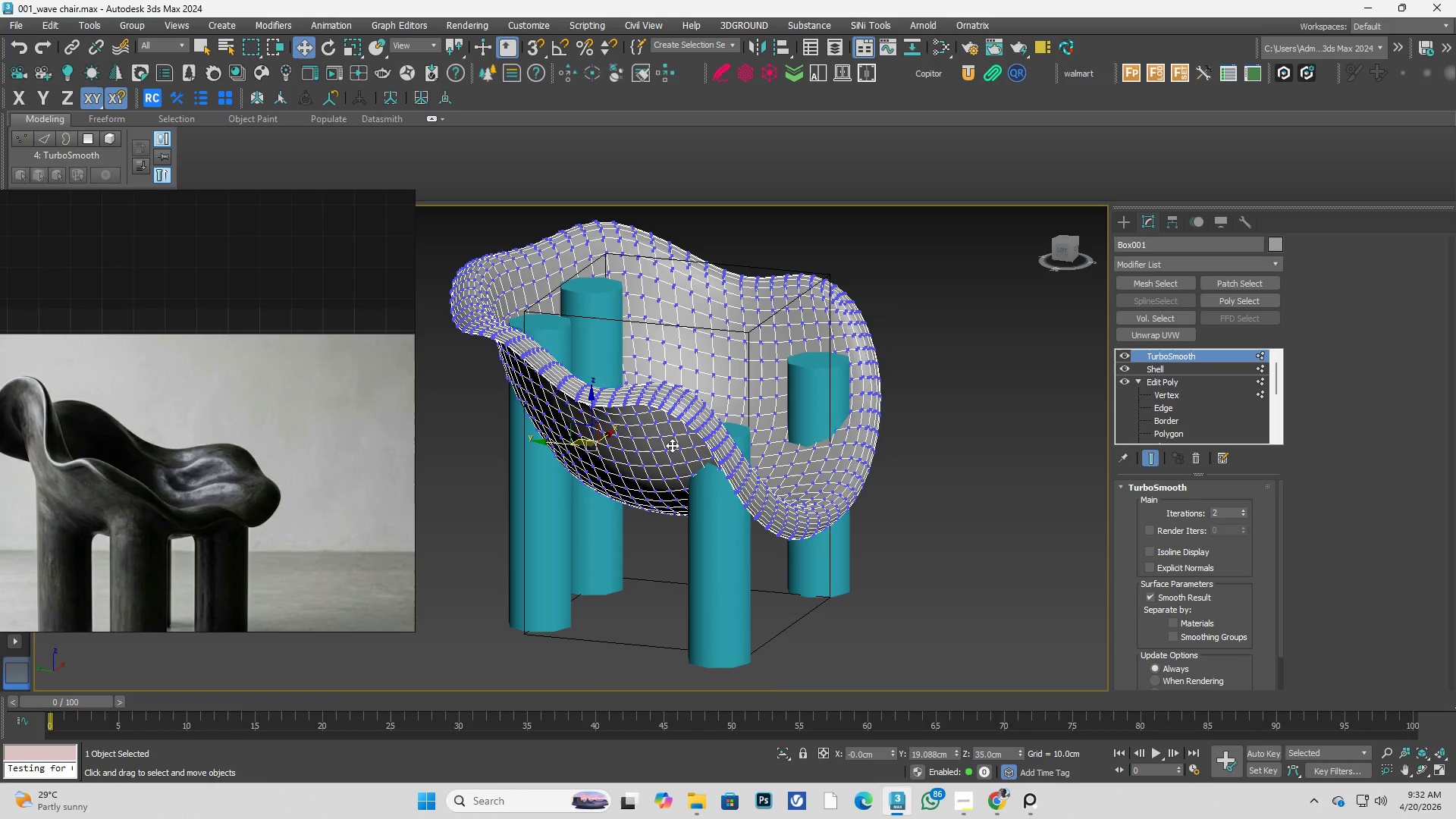 
left_click([993, 794])
 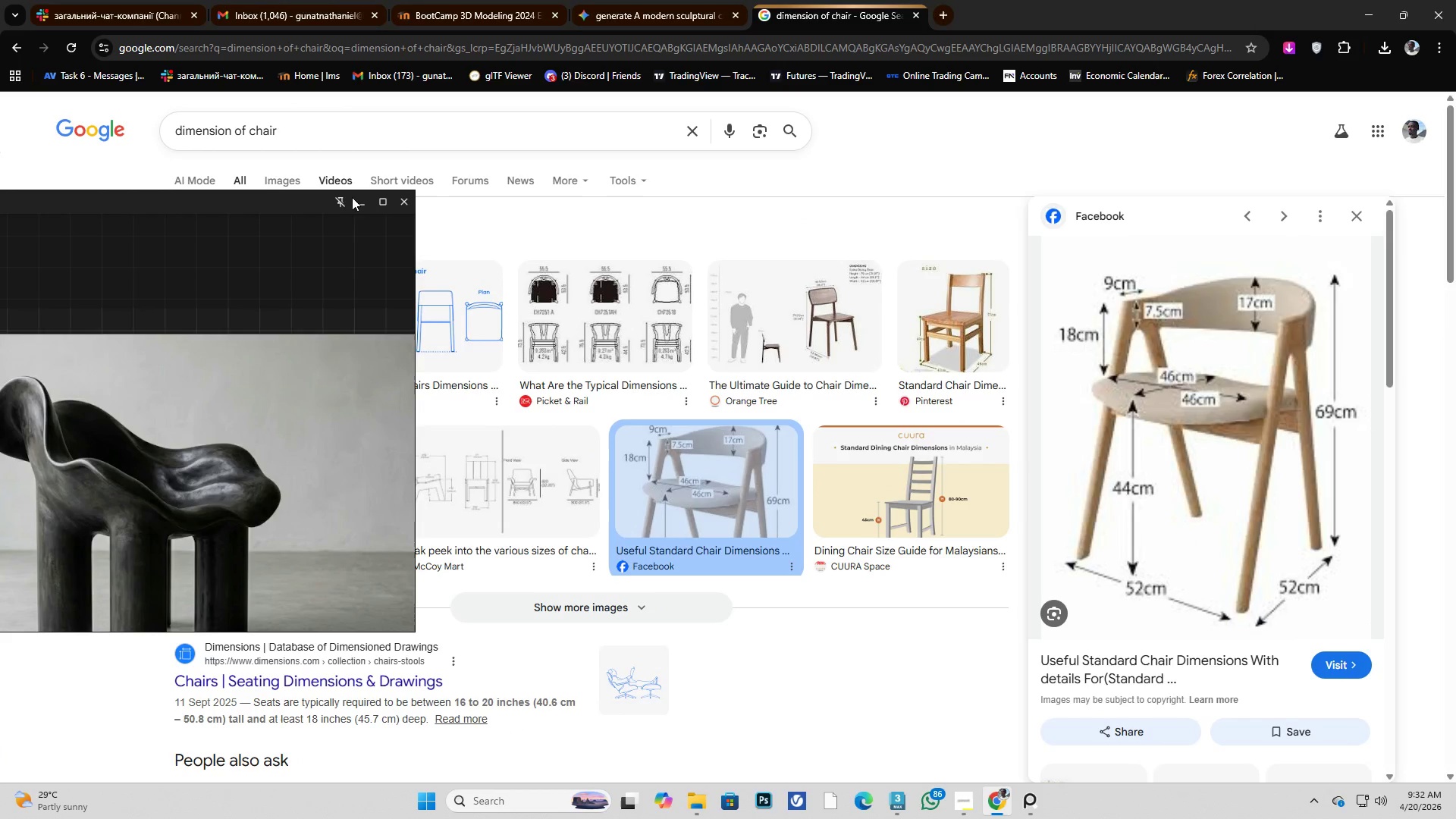 
left_click([363, 207])
 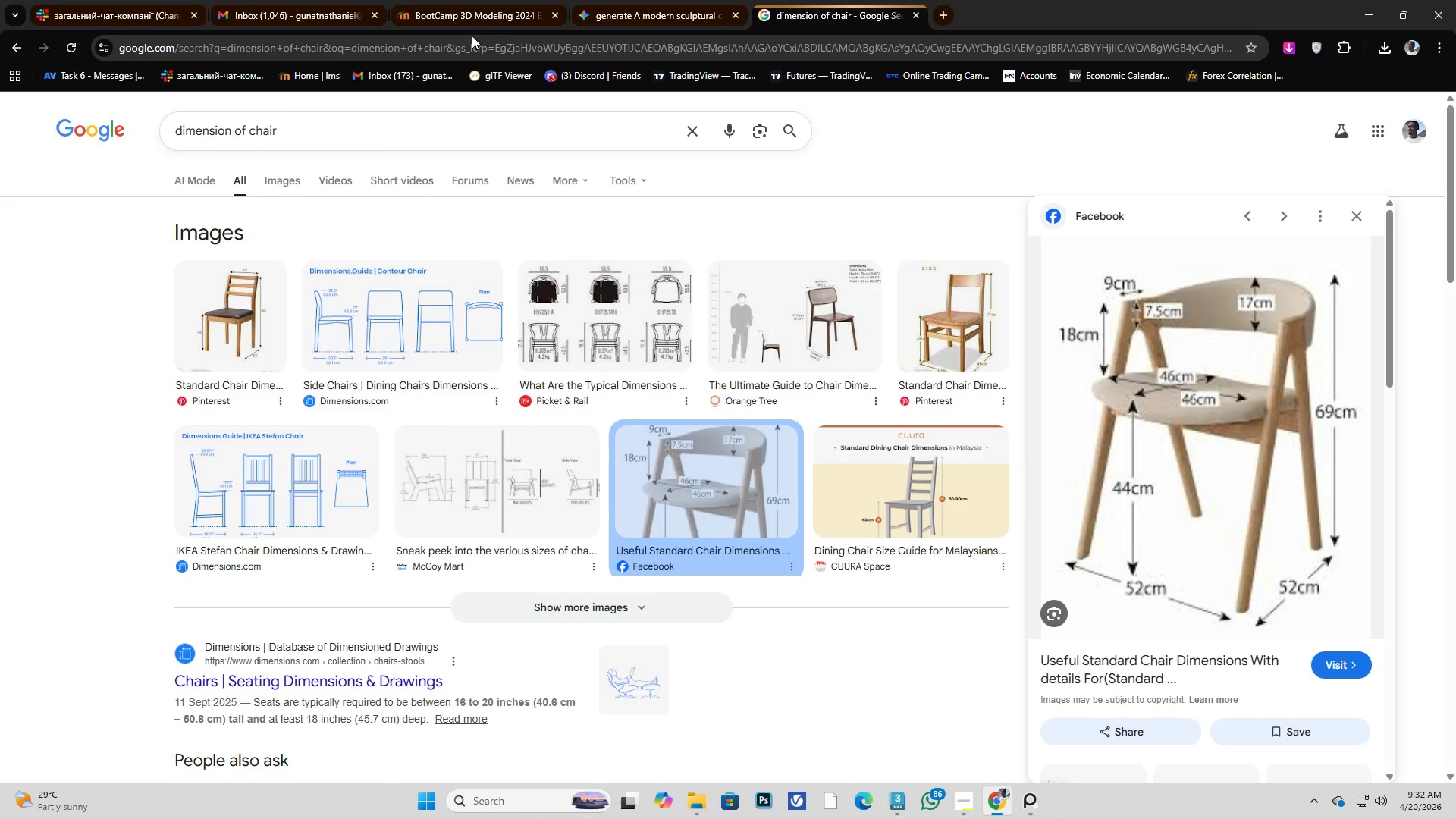 
left_click([474, 14])
 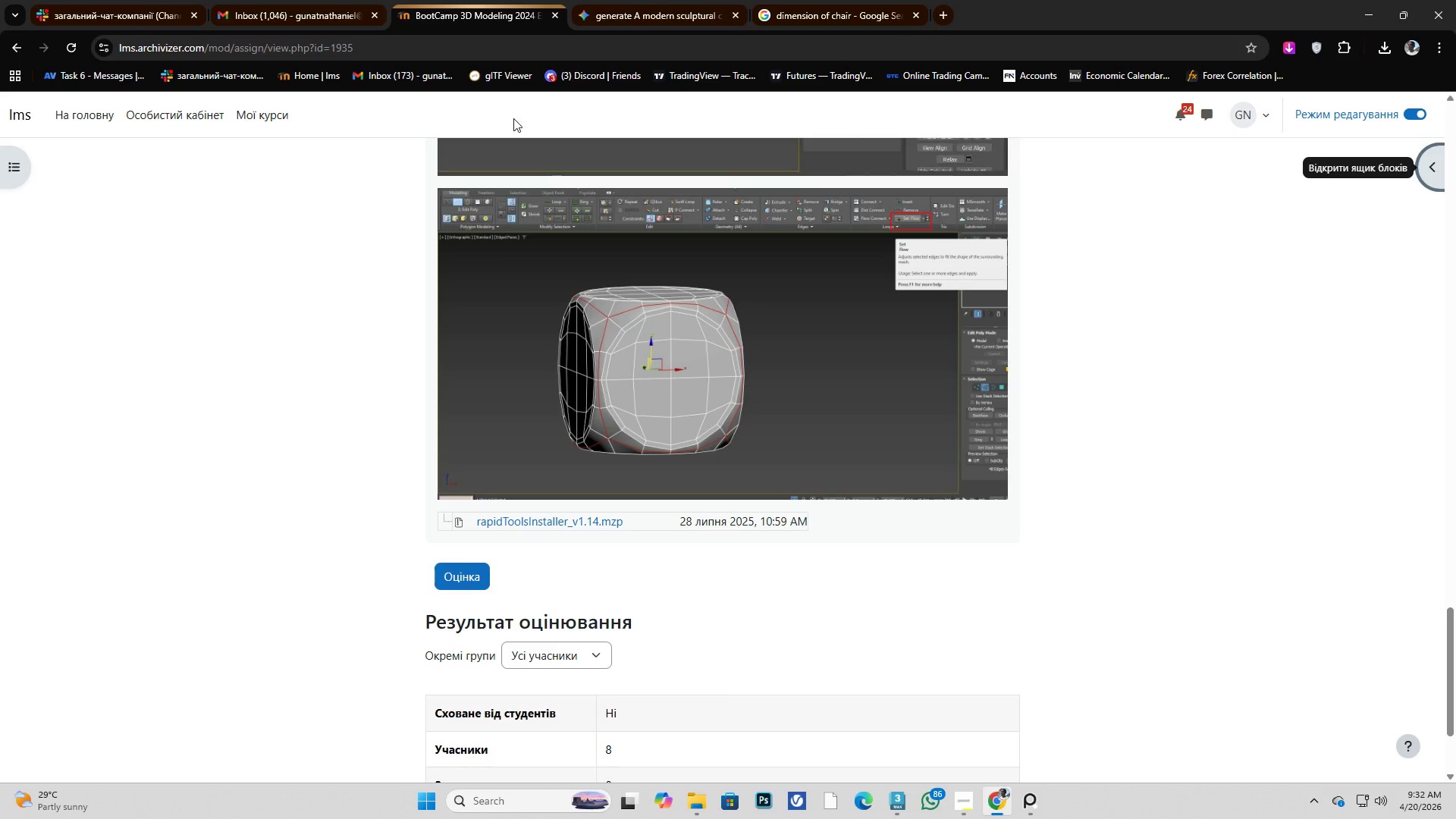 
scroll: coordinate [513, 205], scroll_direction: none, amount: 0.0
 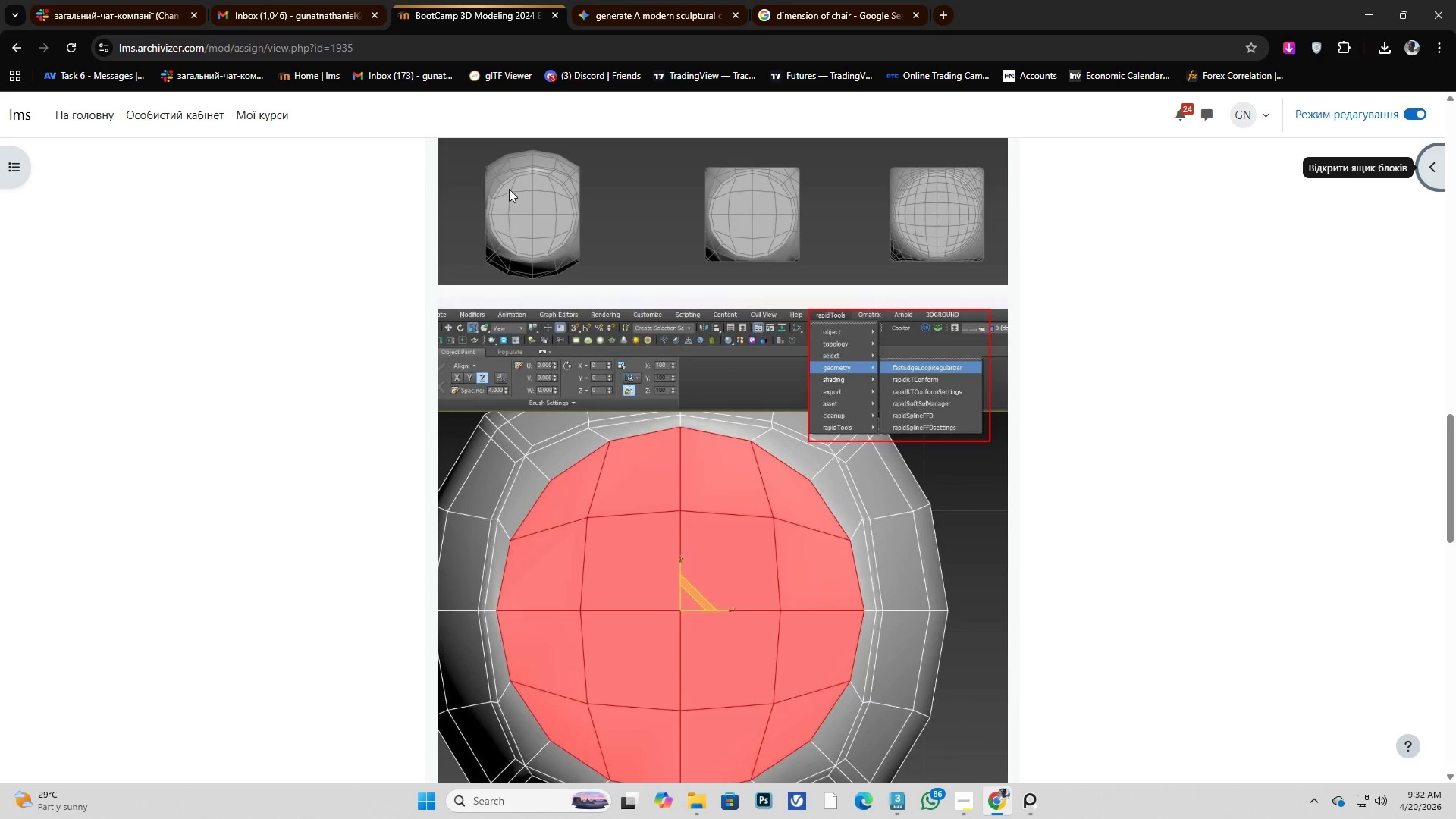 
scroll: coordinate [532, 230], scroll_direction: down, amount: 13.0
 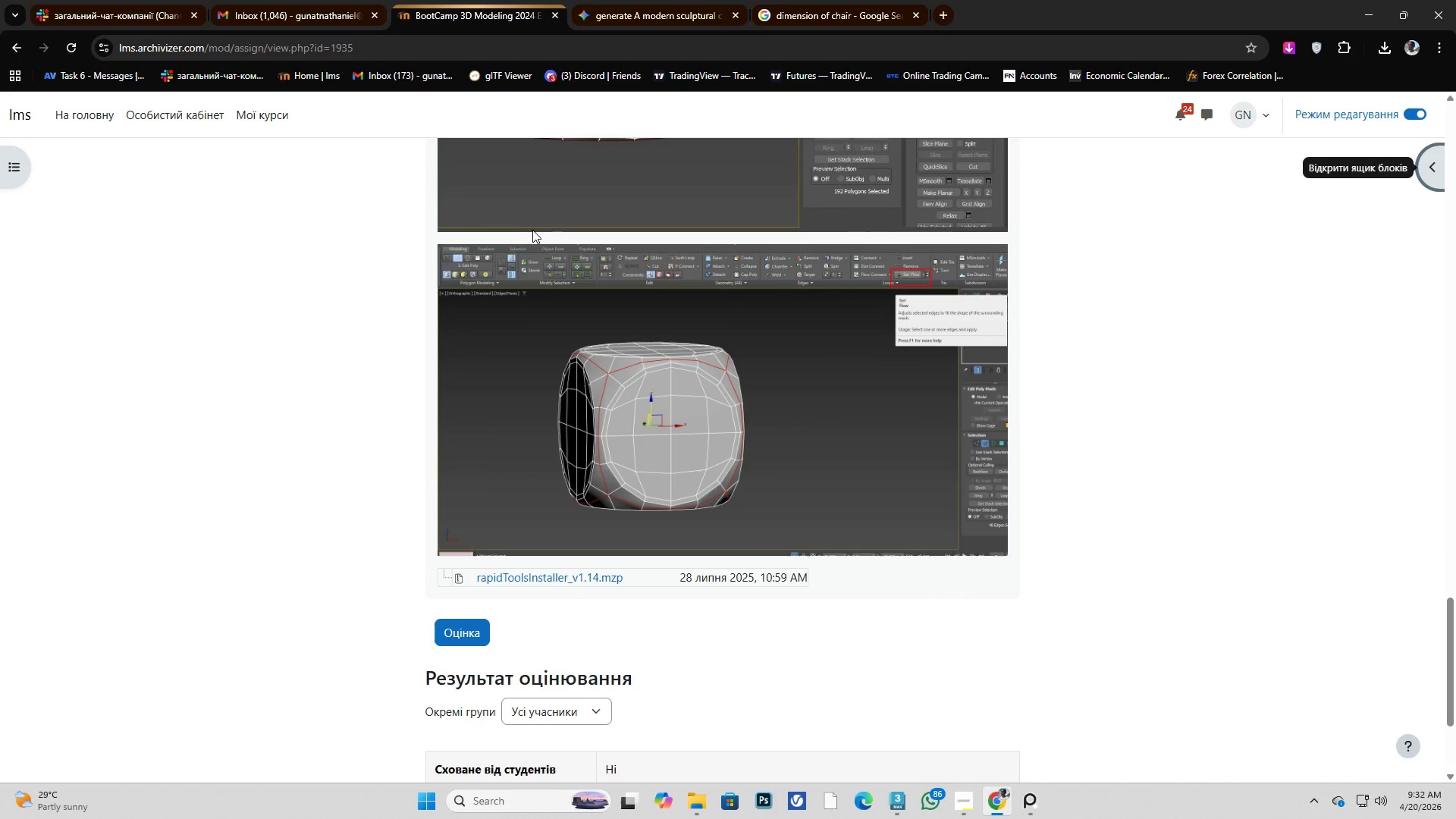 
scroll: coordinate [540, 243], scroll_direction: up, amount: 8.0
 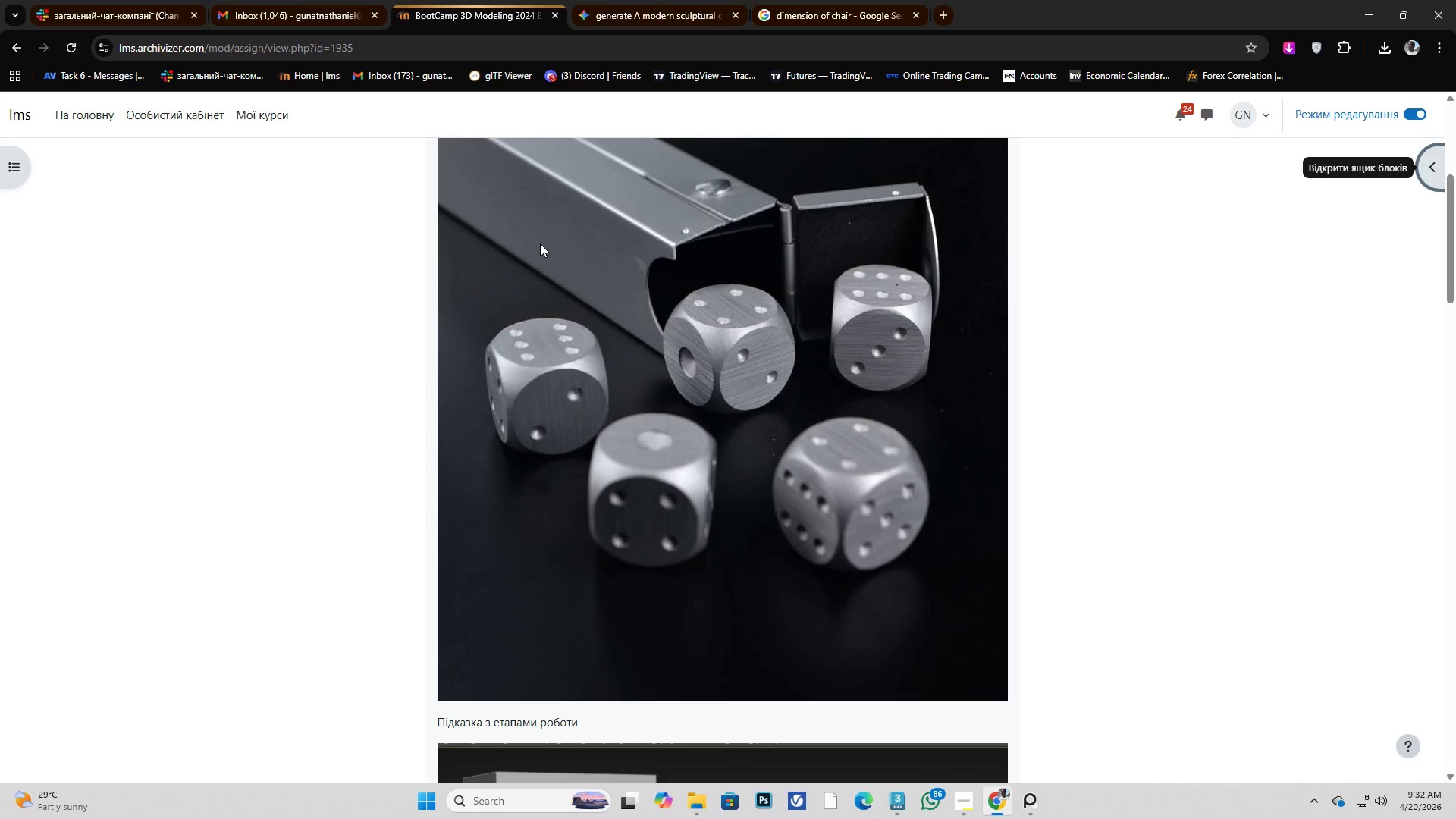 
wait(7.08)
 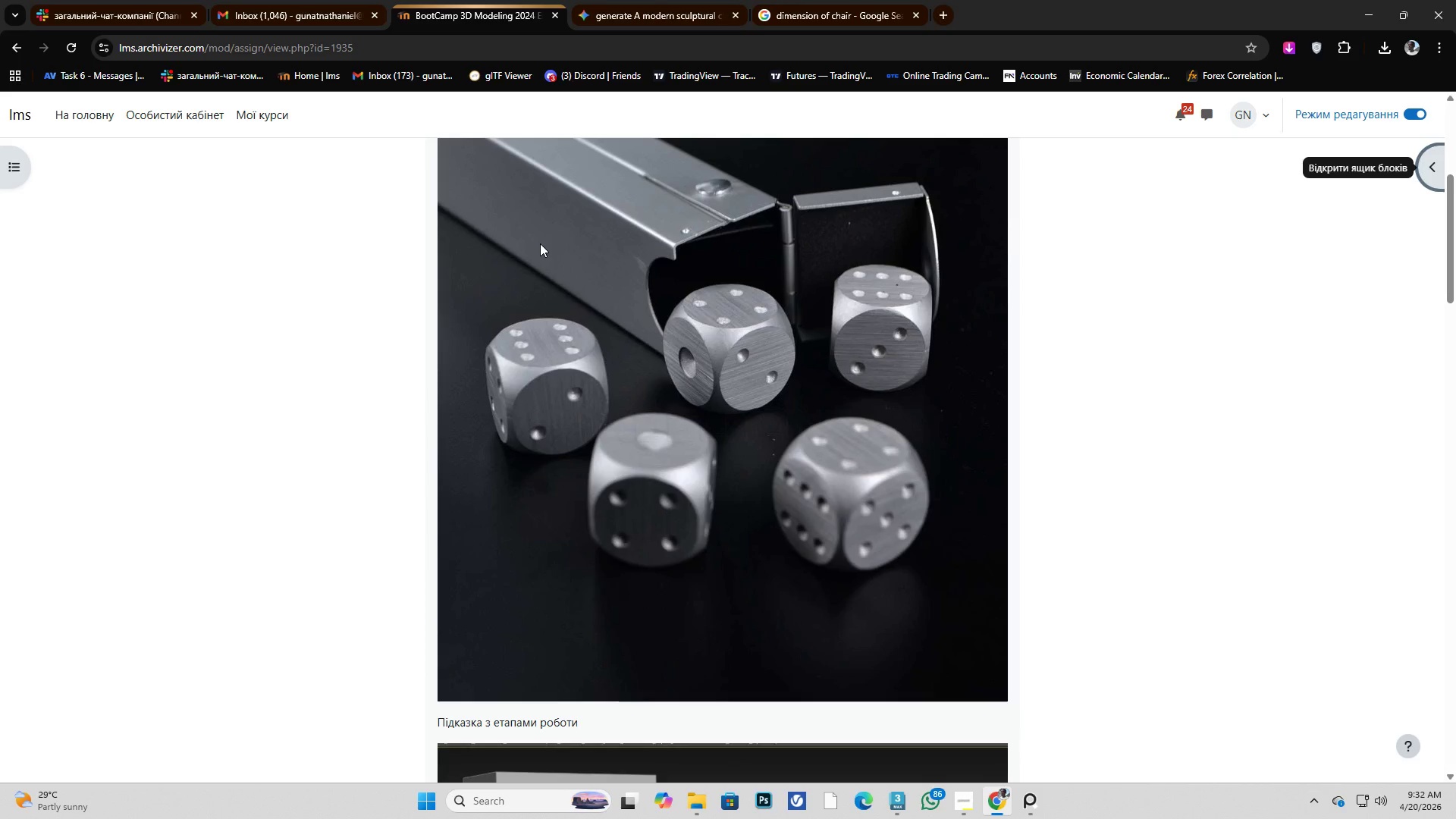 
scroll: coordinate [531, 256], scroll_direction: down, amount: 30.0
 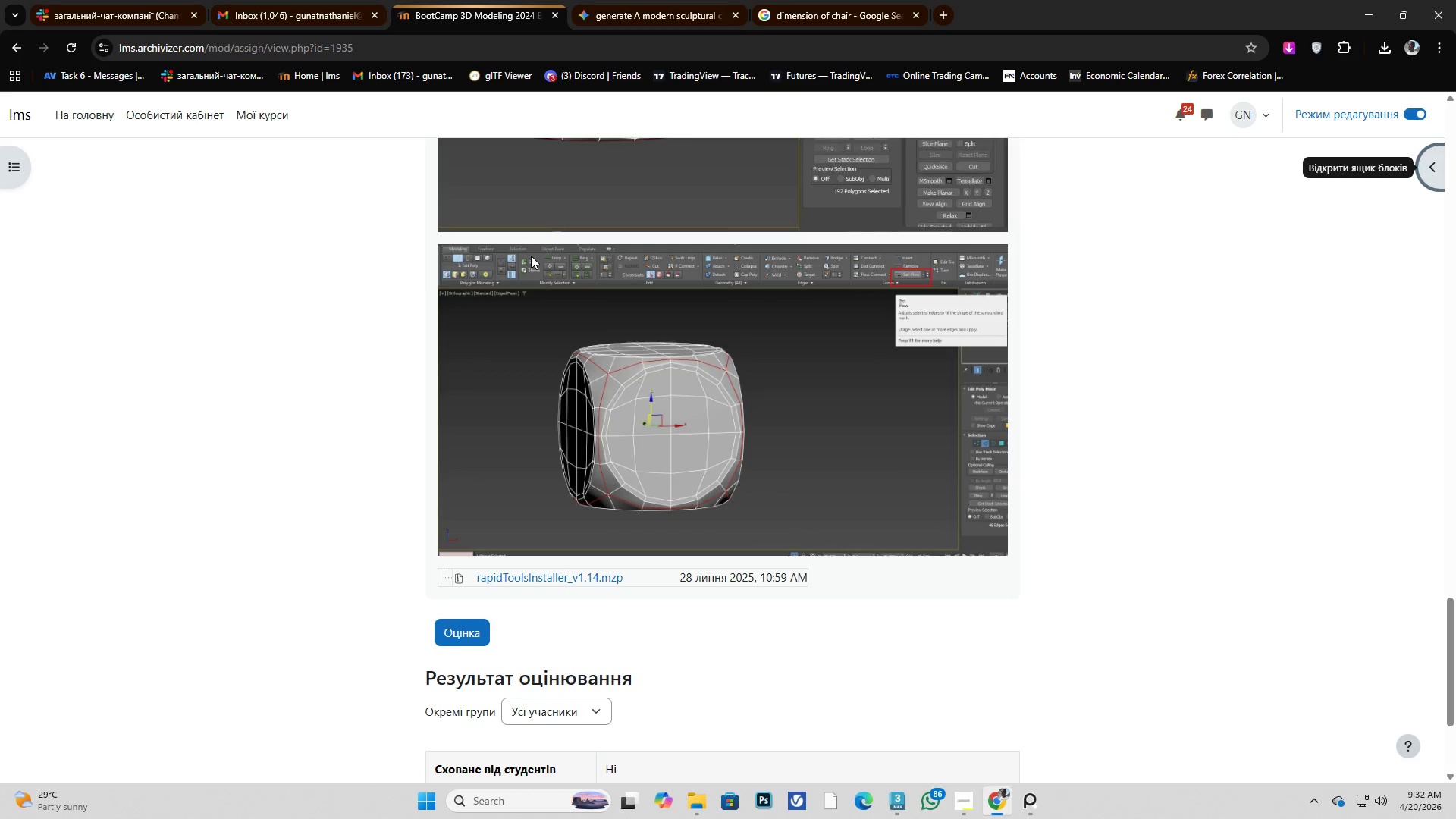 
scroll: coordinate [512, 261], scroll_direction: up, amount: 37.0
 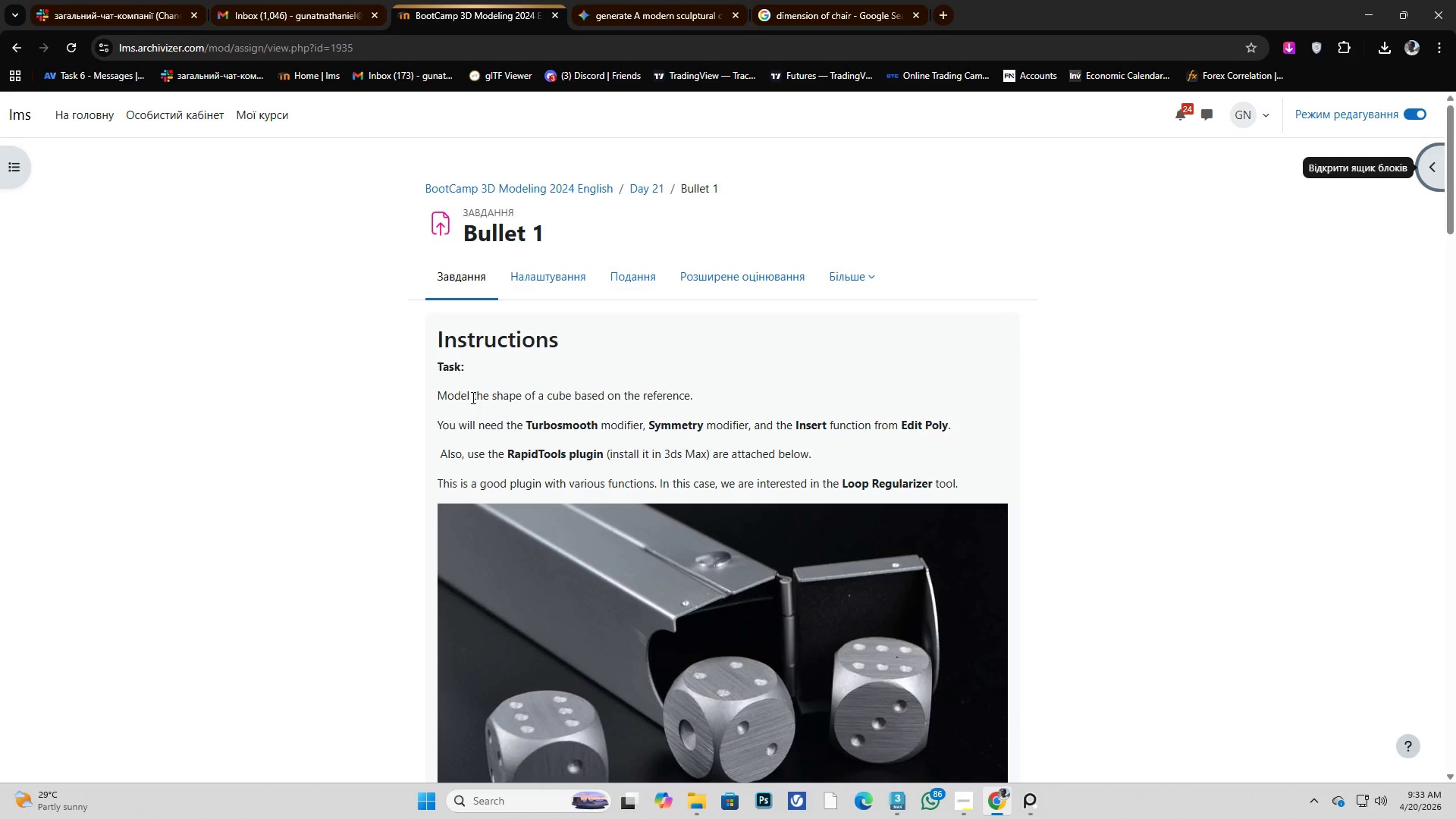 
wait(24.79)
 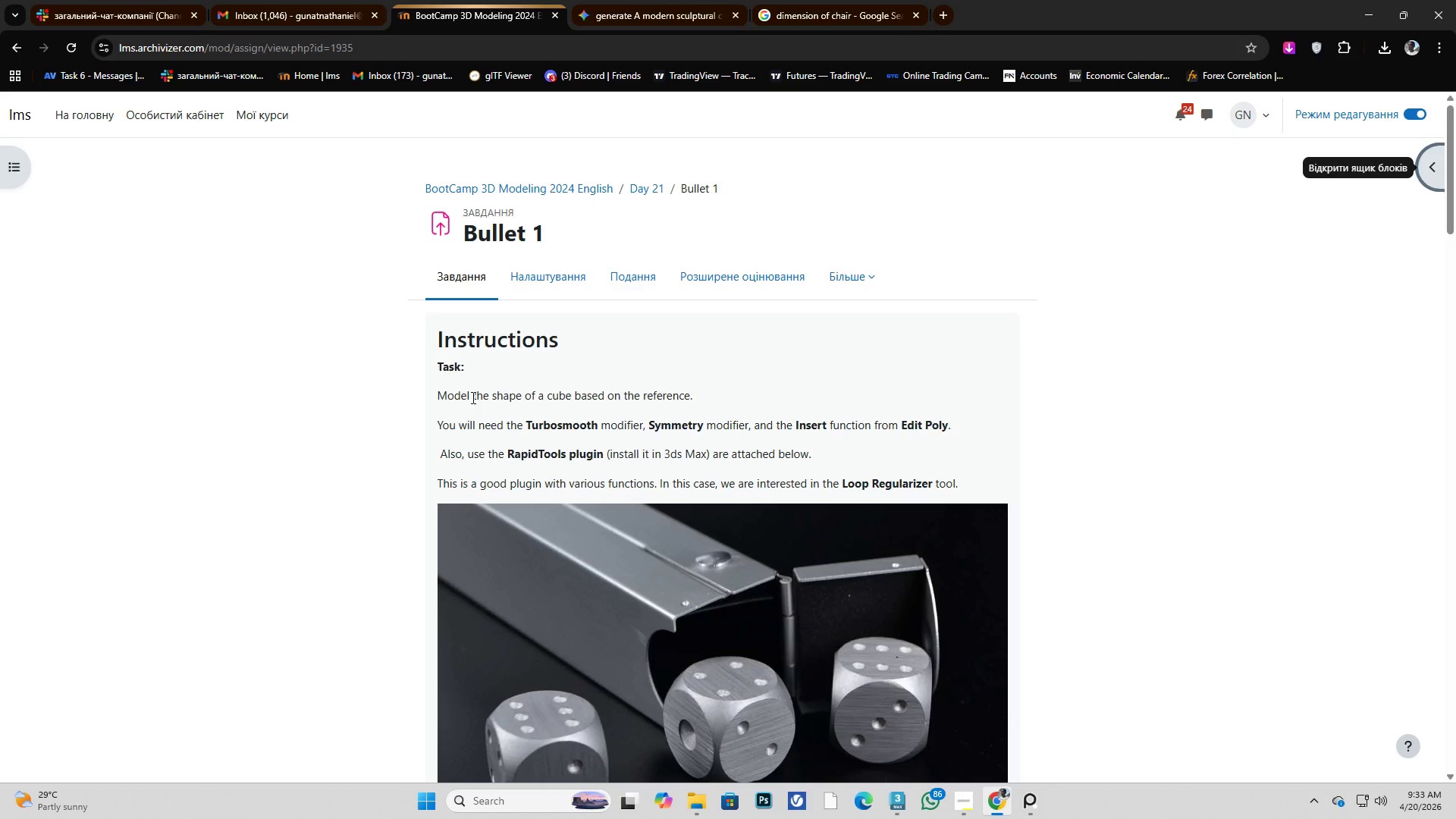 
scroll: coordinate [475, 393], scroll_direction: down, amount: 4.0
 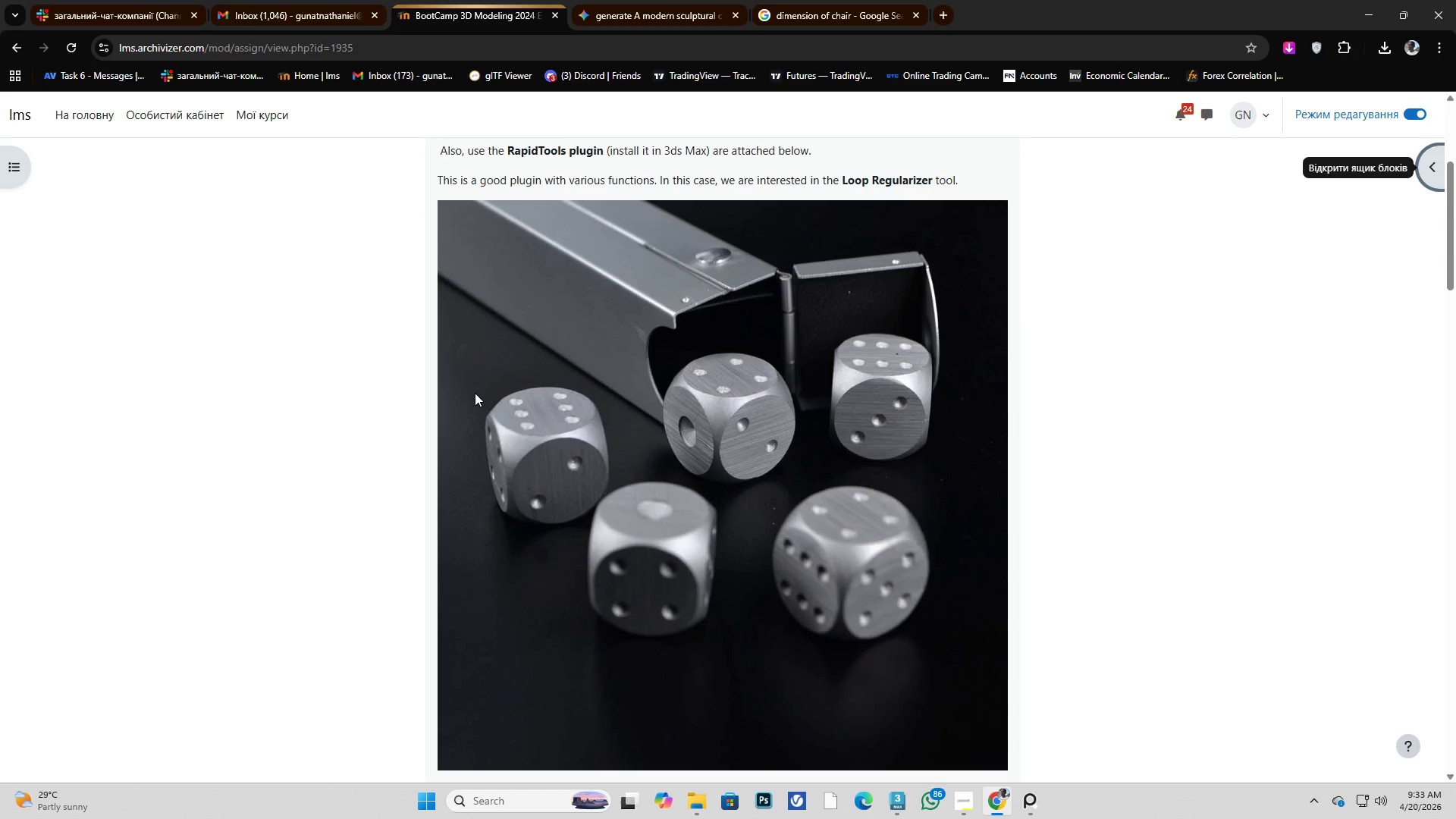 
wait(5.8)
 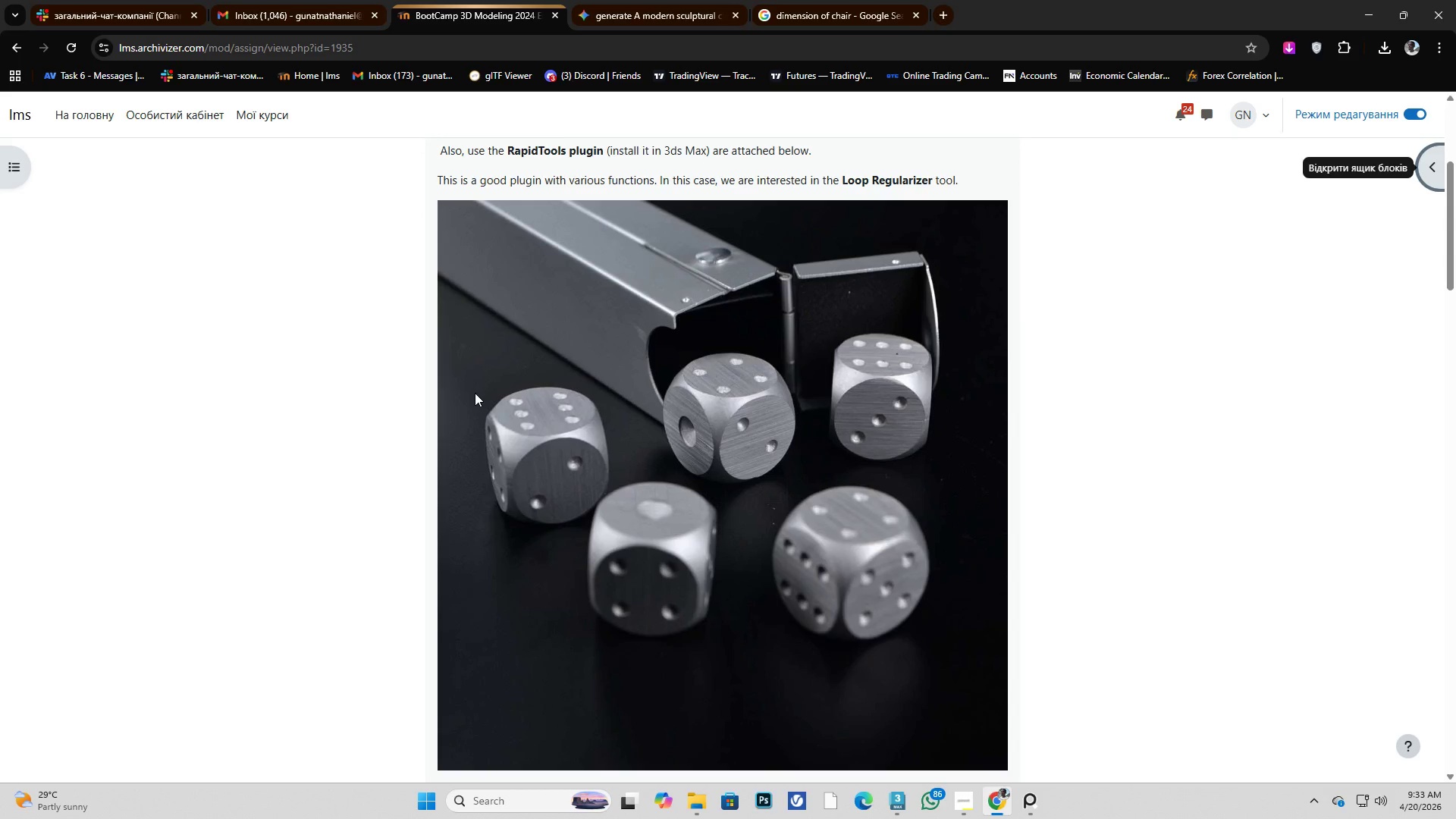 
scroll: coordinate [475, 393], scroll_direction: down, amount: 5.0
 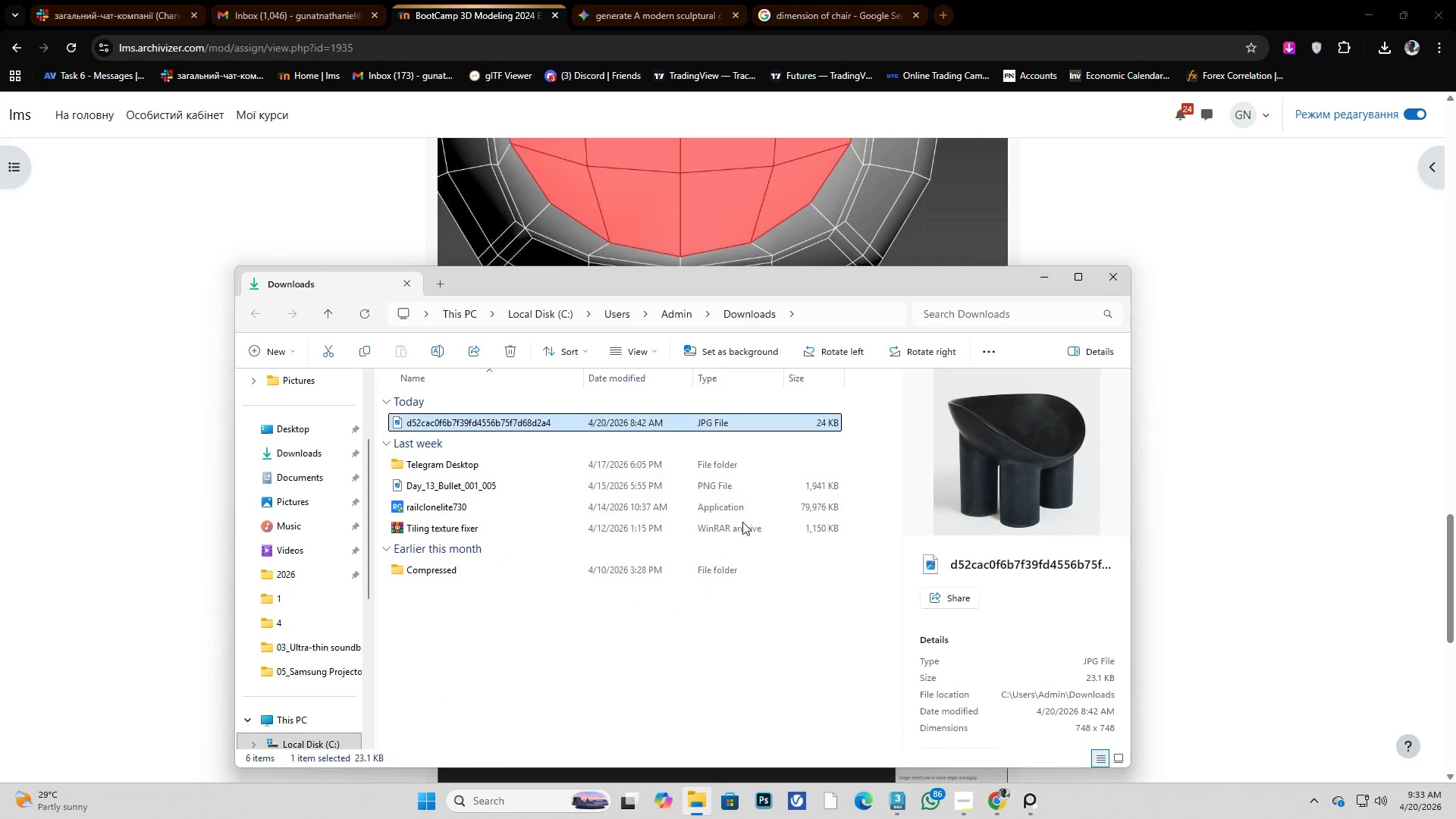 
left_click([1076, 271])
 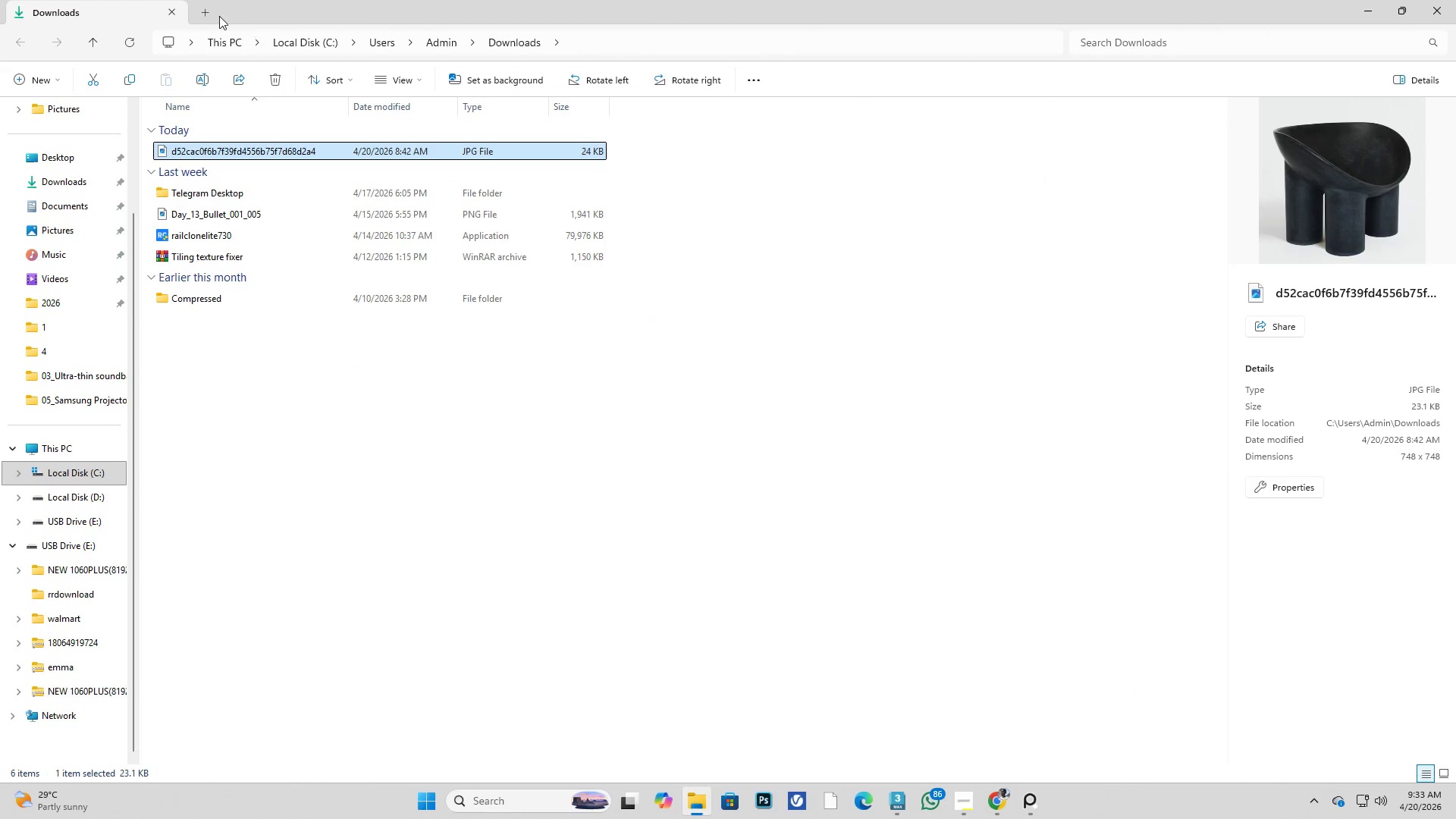 
left_click([206, 11])
 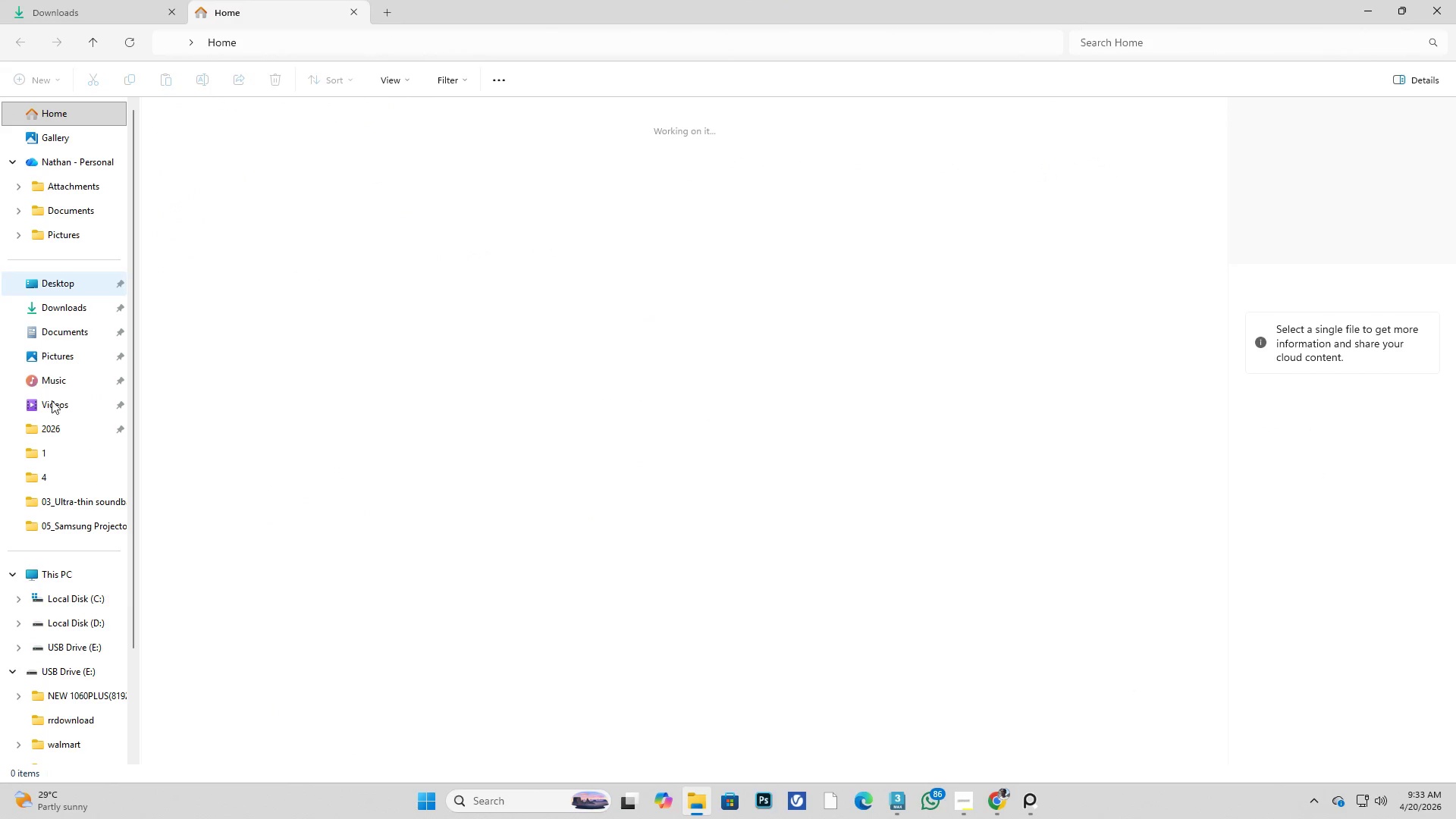 
scroll: coordinate [74, 434], scroll_direction: down, amount: 2.0
 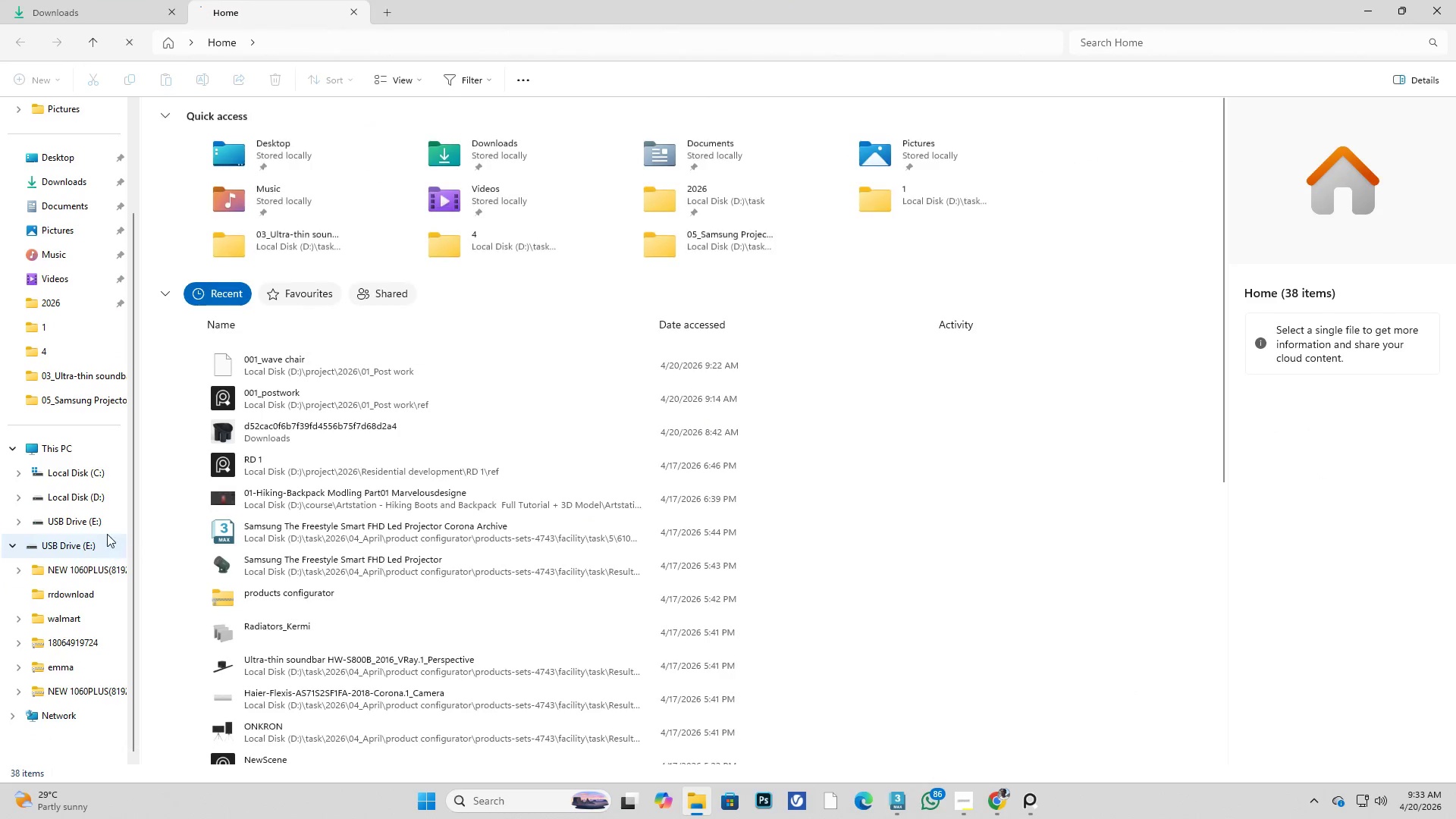 
left_click([108, 494])
 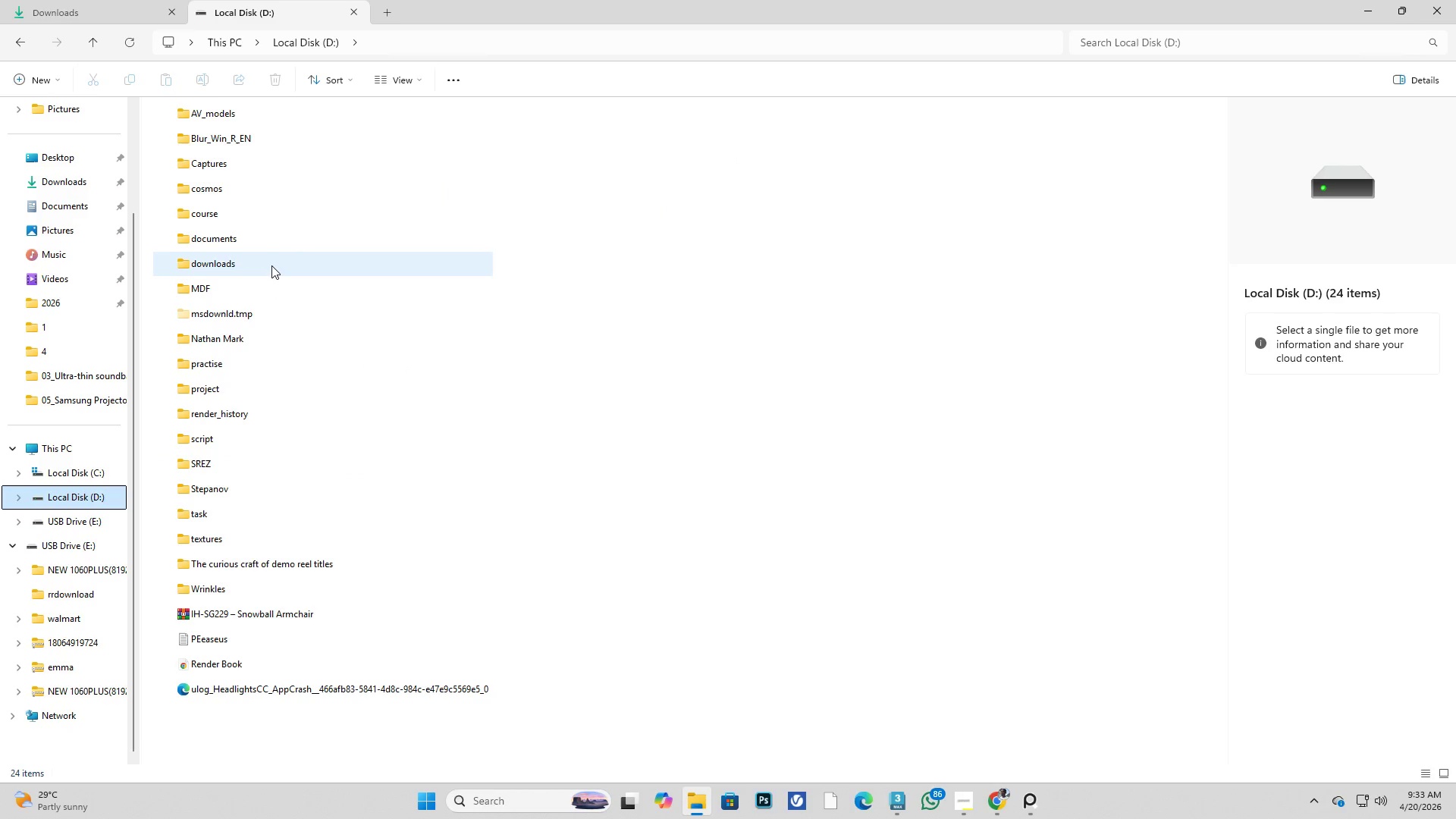 
left_click([271, 265])
 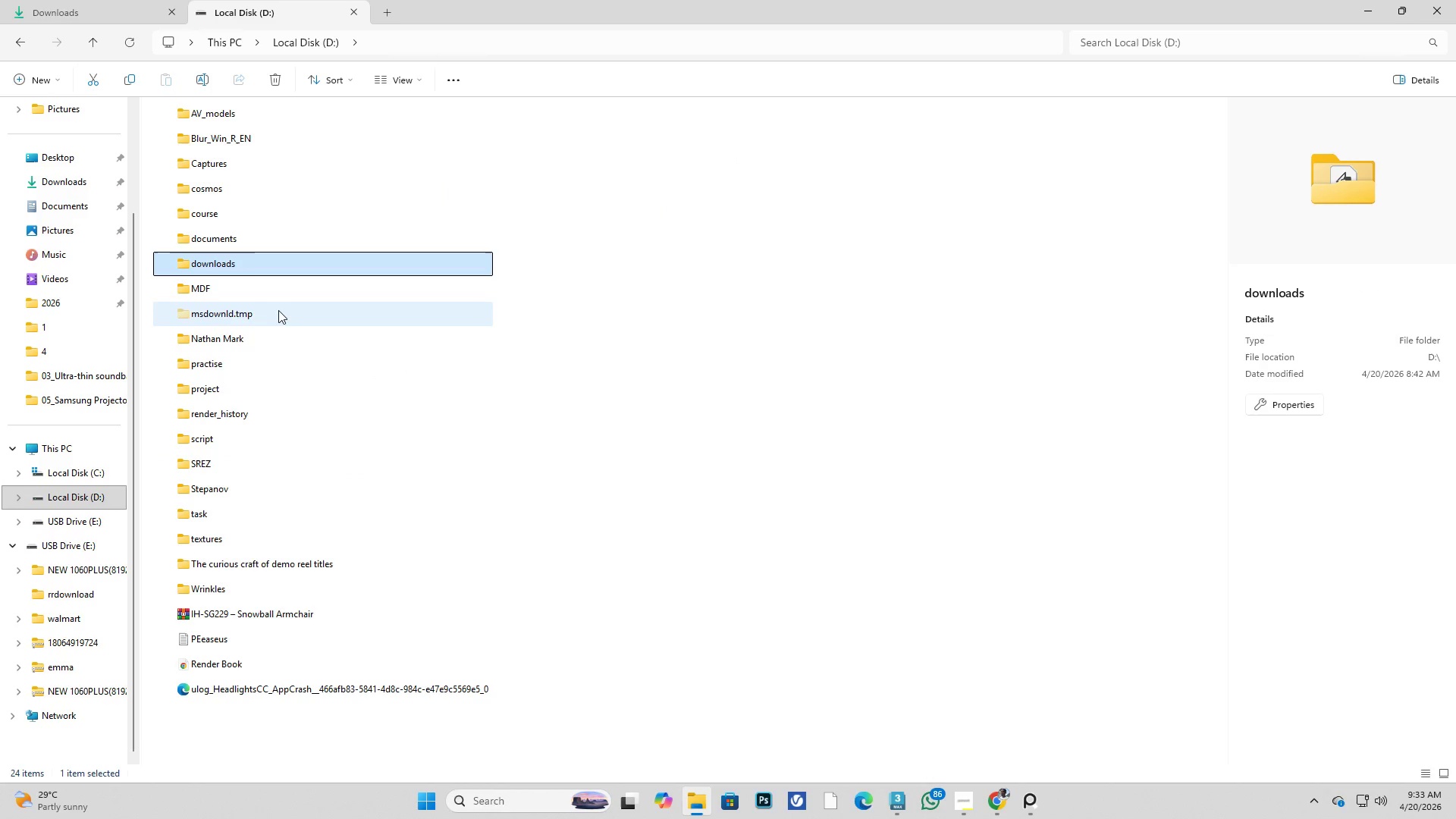 
type(mm)
 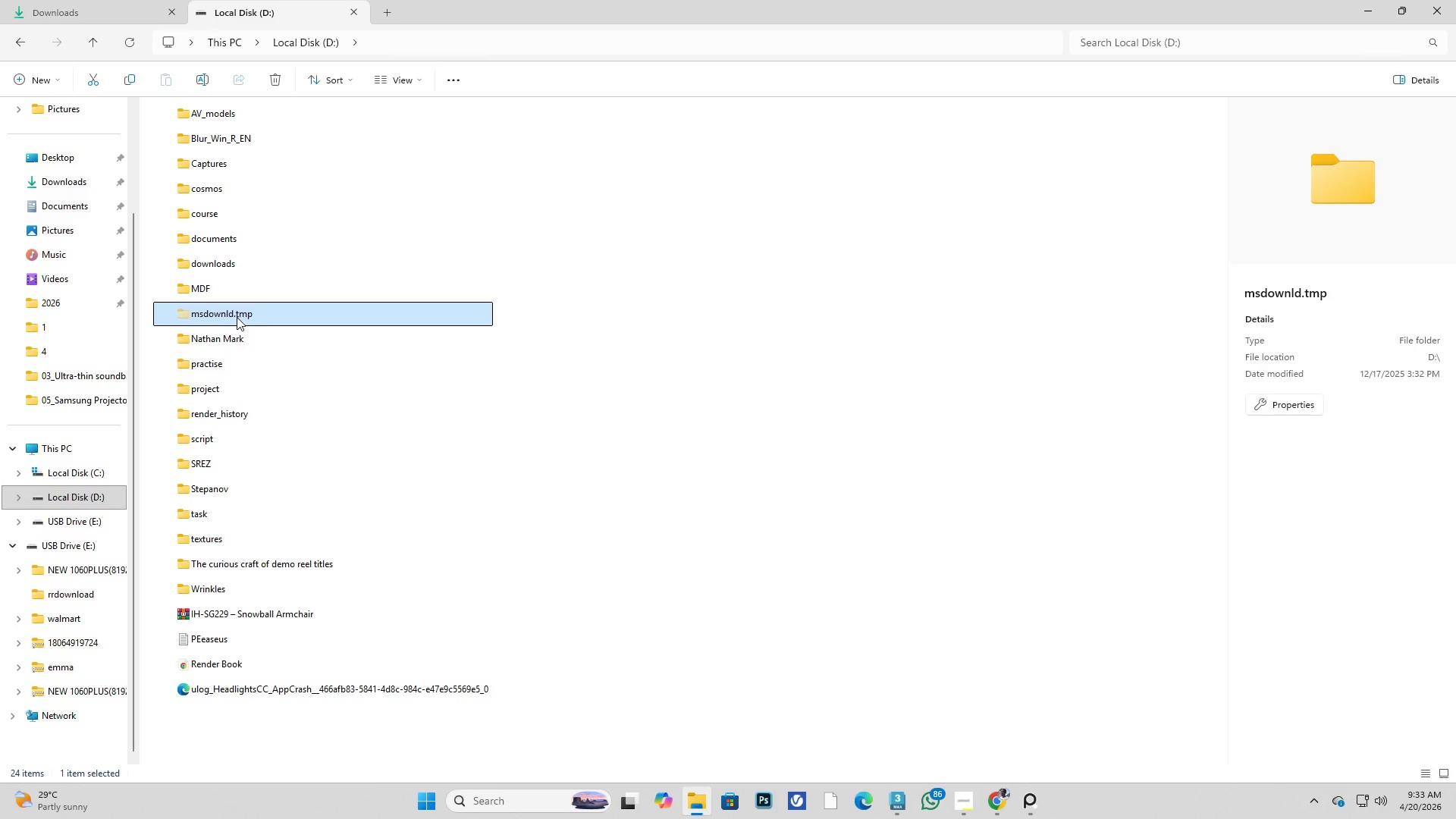 
left_click([237, 328])
 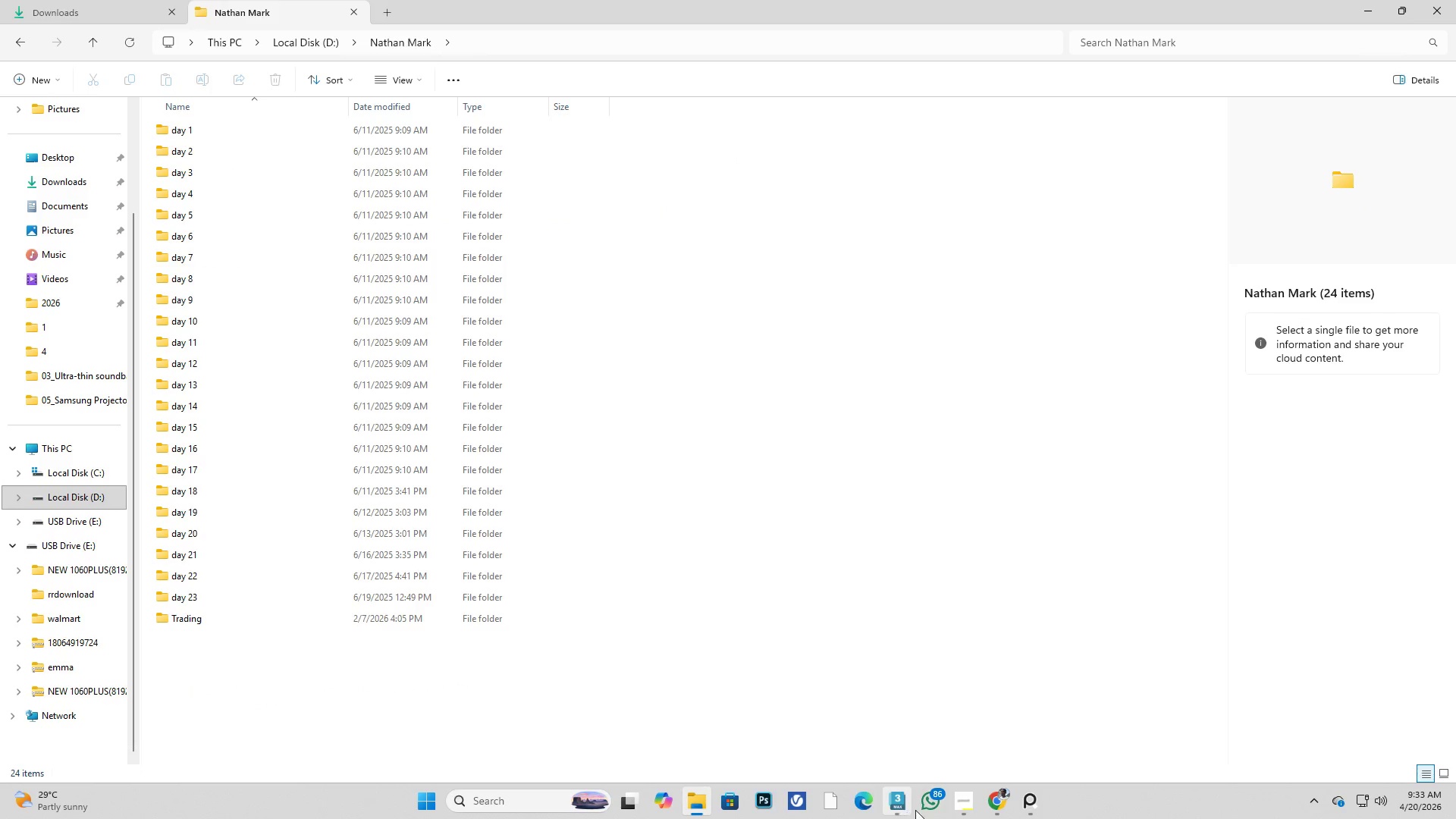 
left_click([990, 802])
 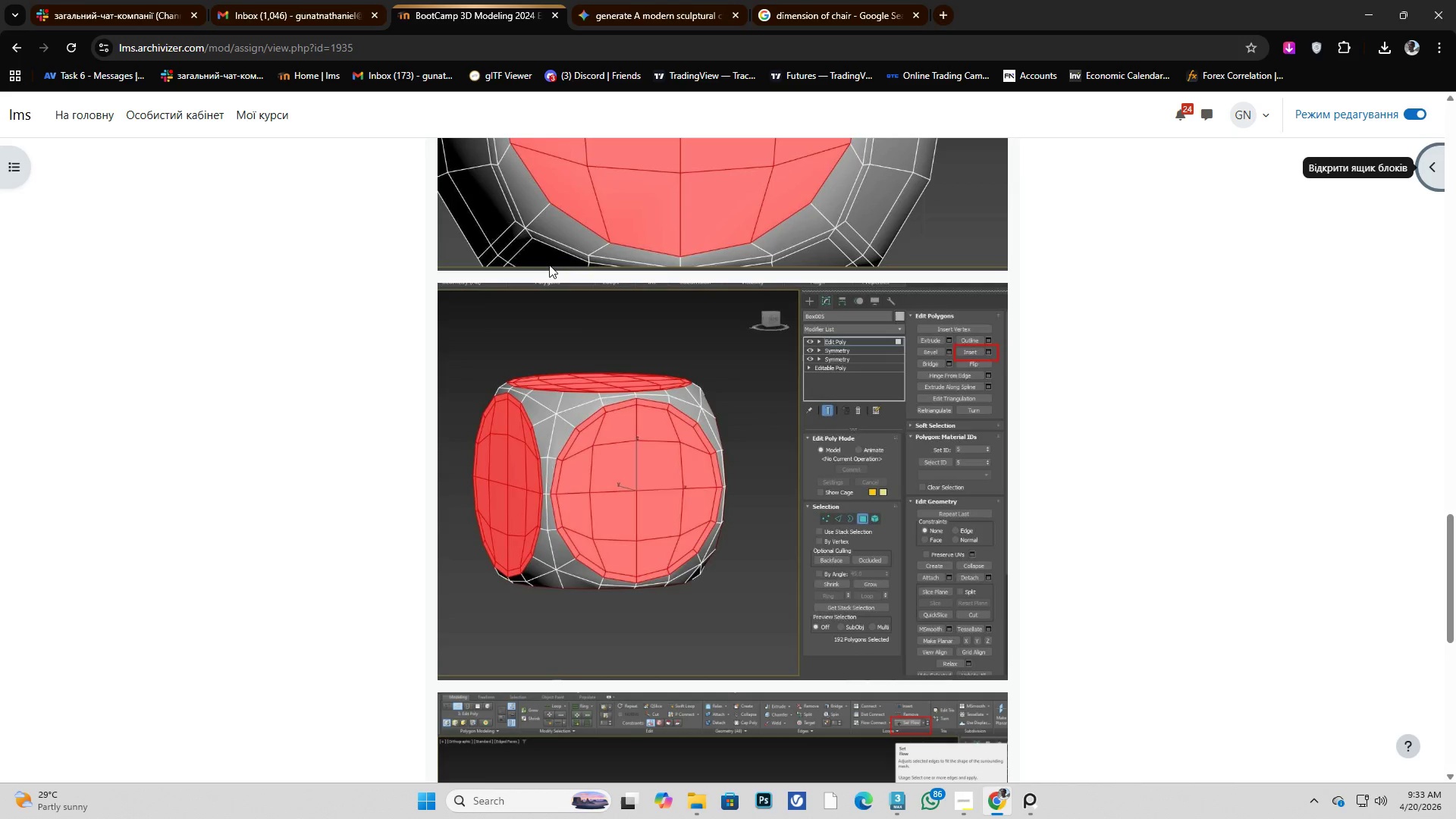 
scroll: coordinate [719, 265], scroll_direction: up, amount: 1.0
 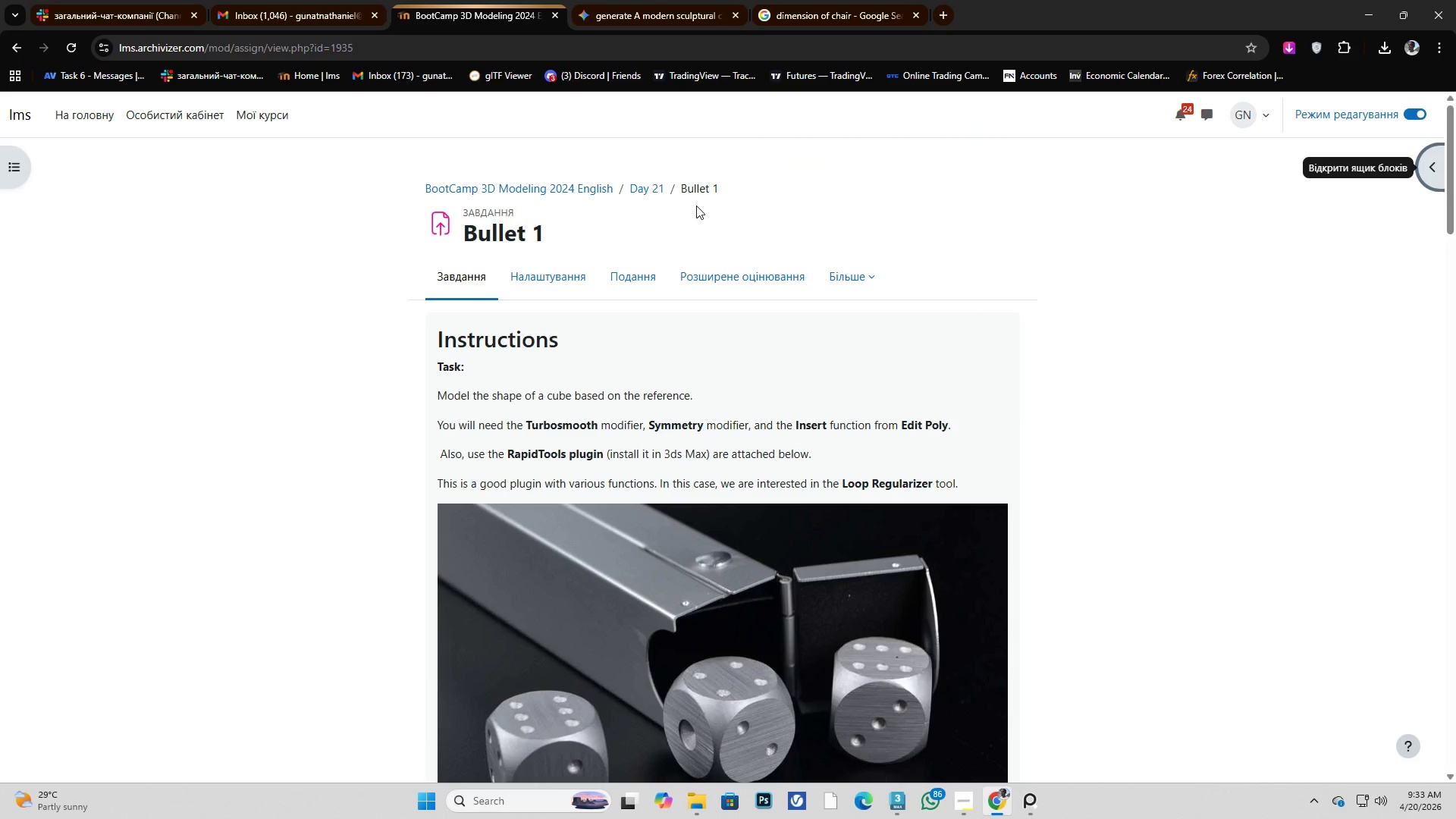 
left_click([1368, 12])
 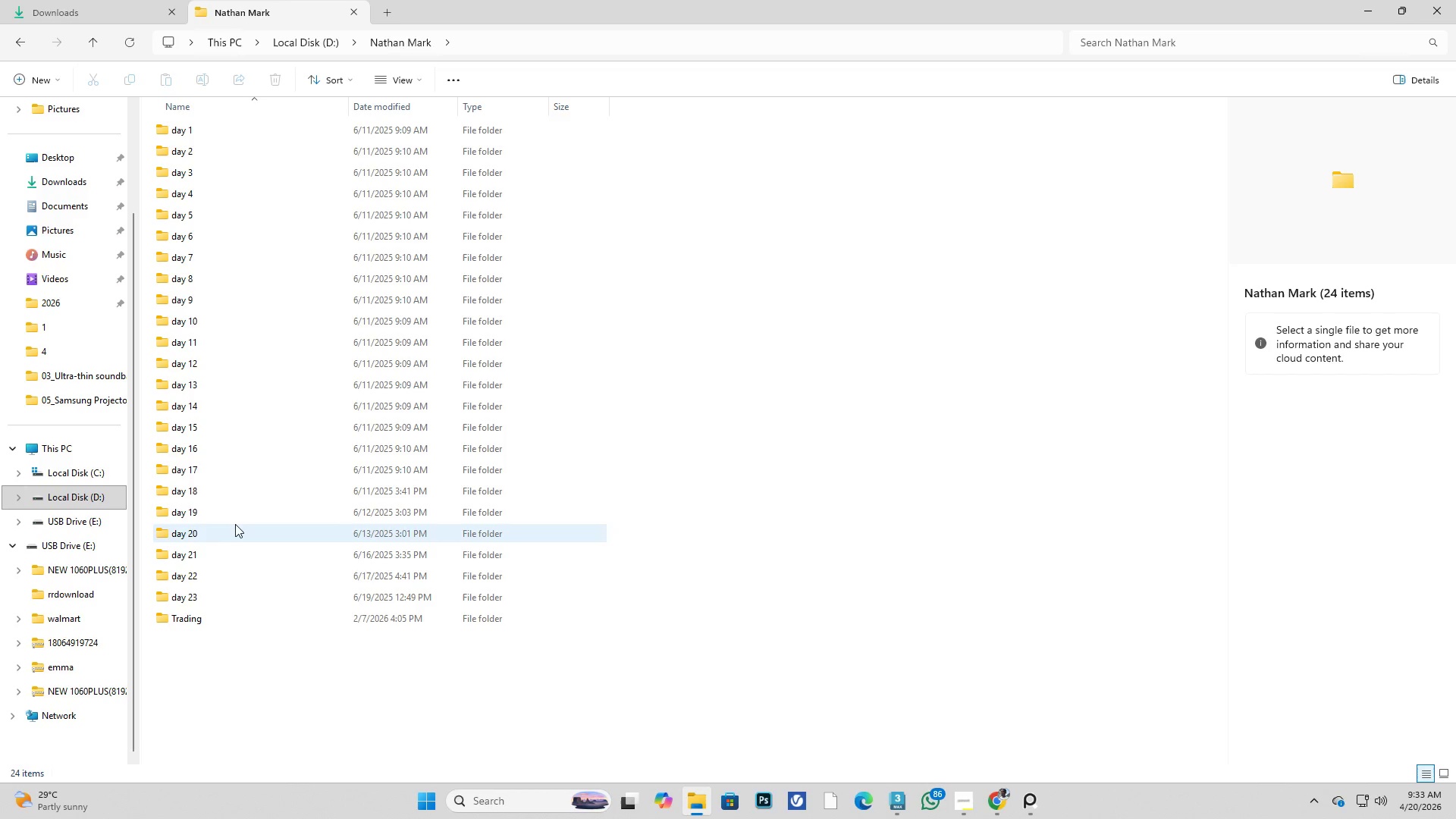 
double_click([205, 548])
 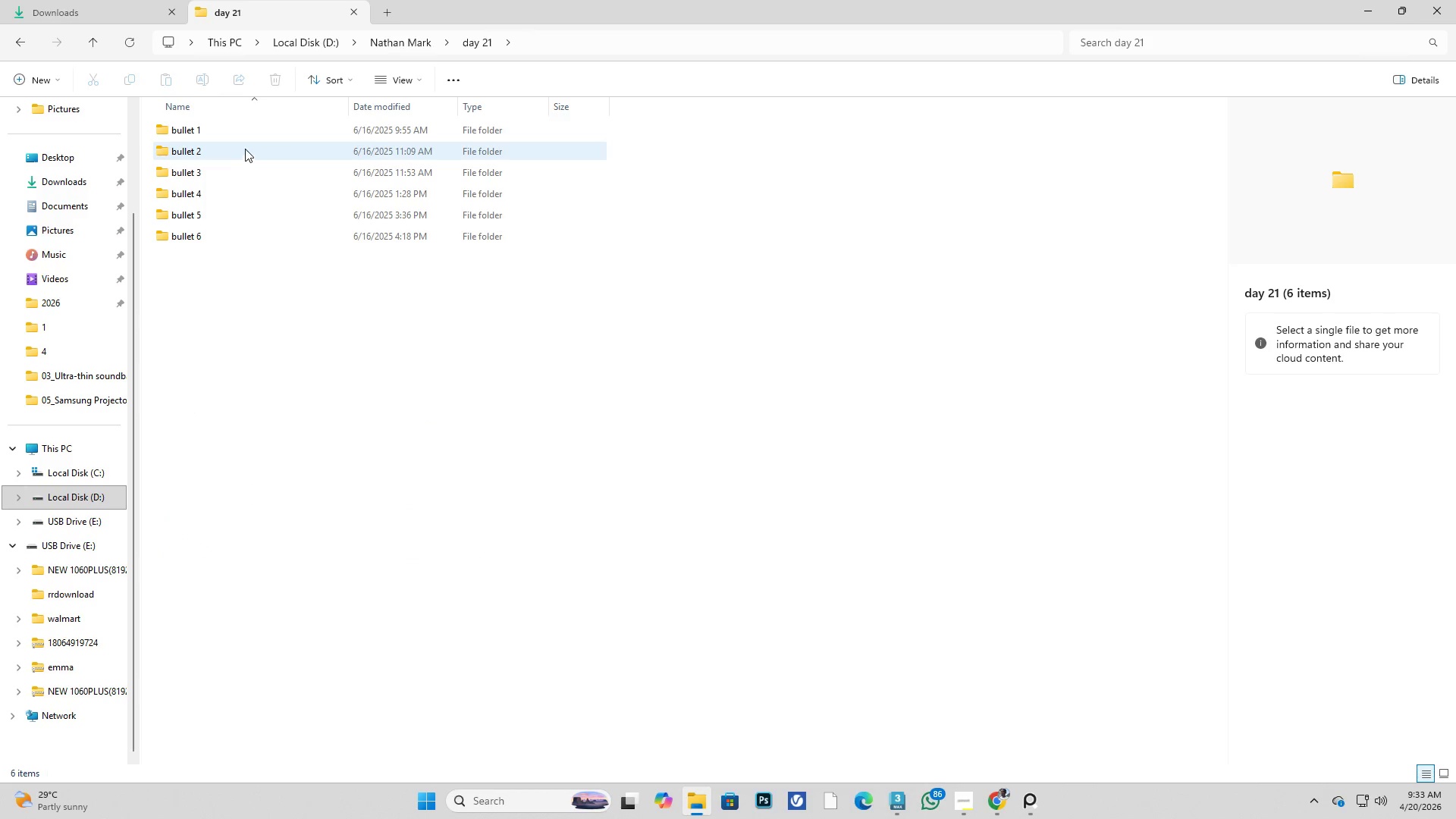 
double_click([241, 128])
 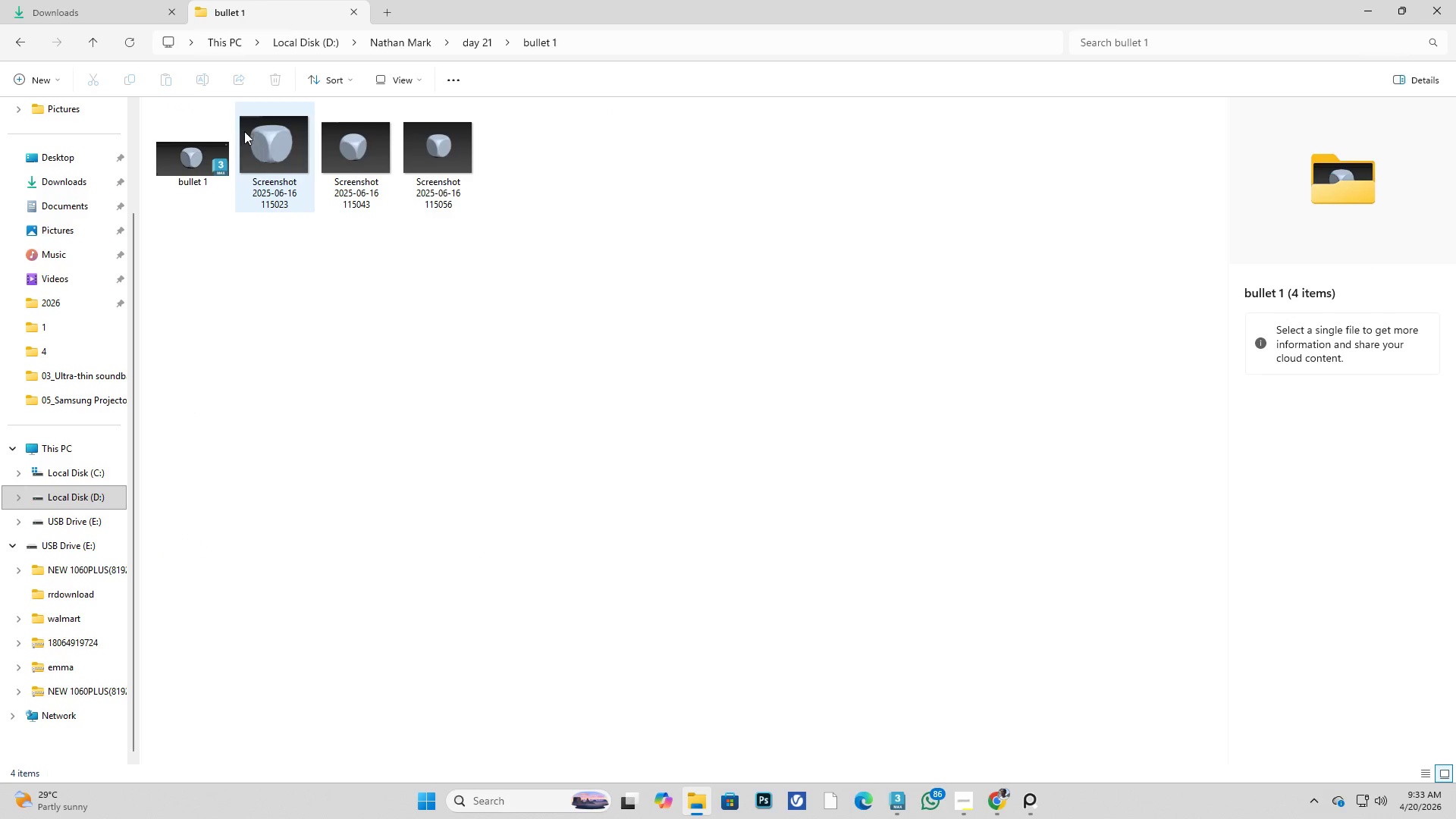 
left_click([268, 147])
 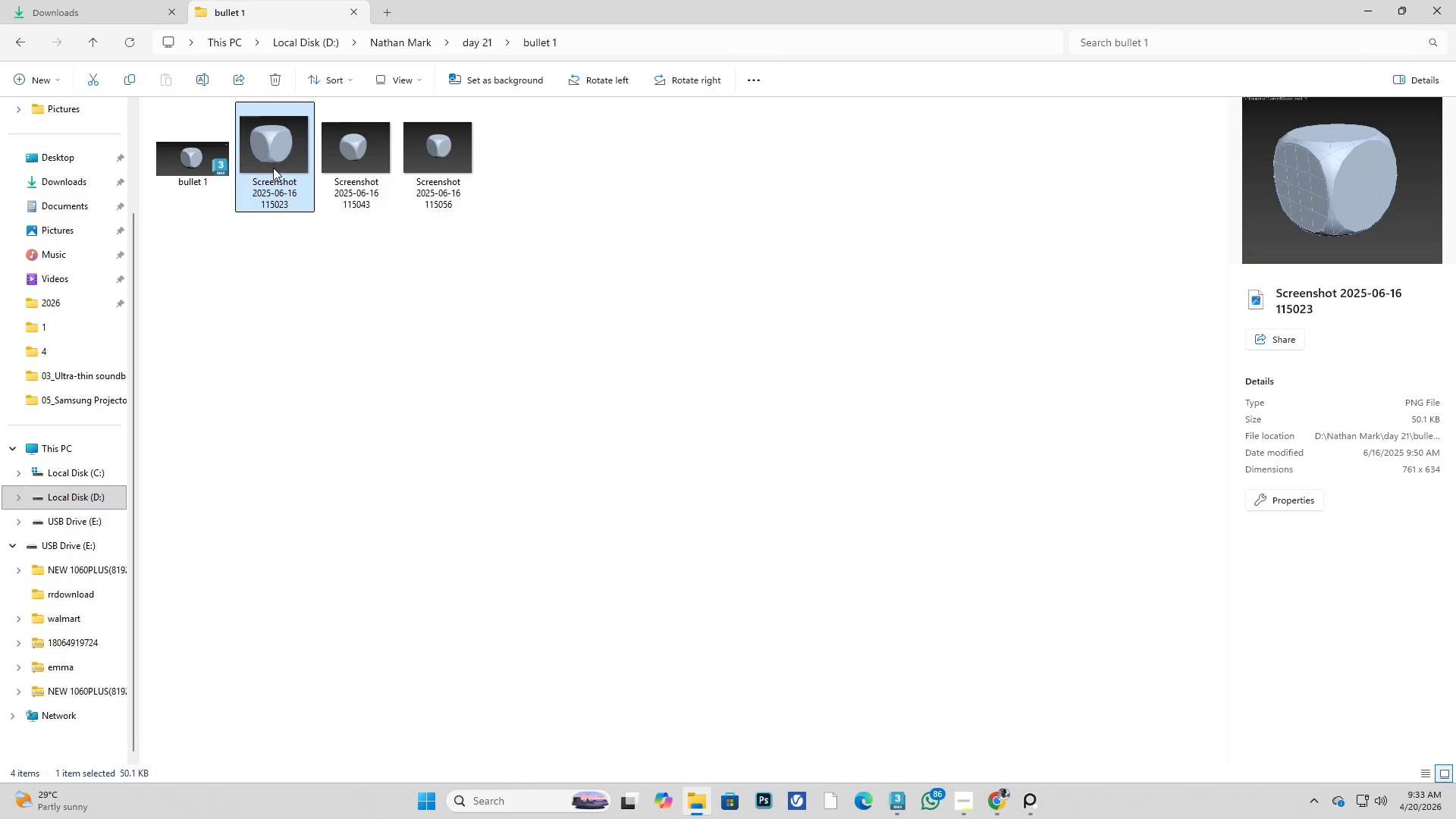 
double_click([273, 168])
 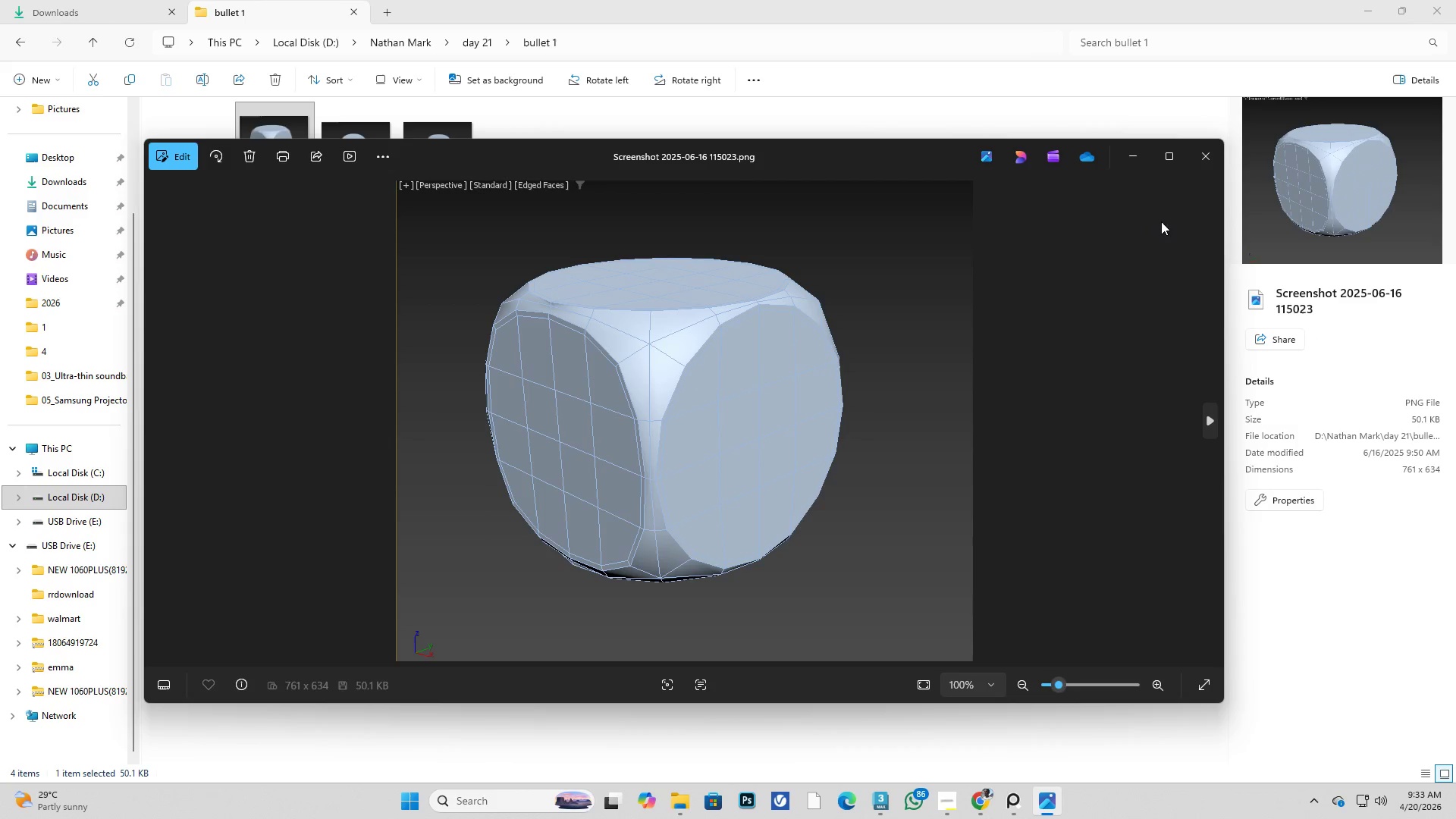 
left_click([1203, 165])
 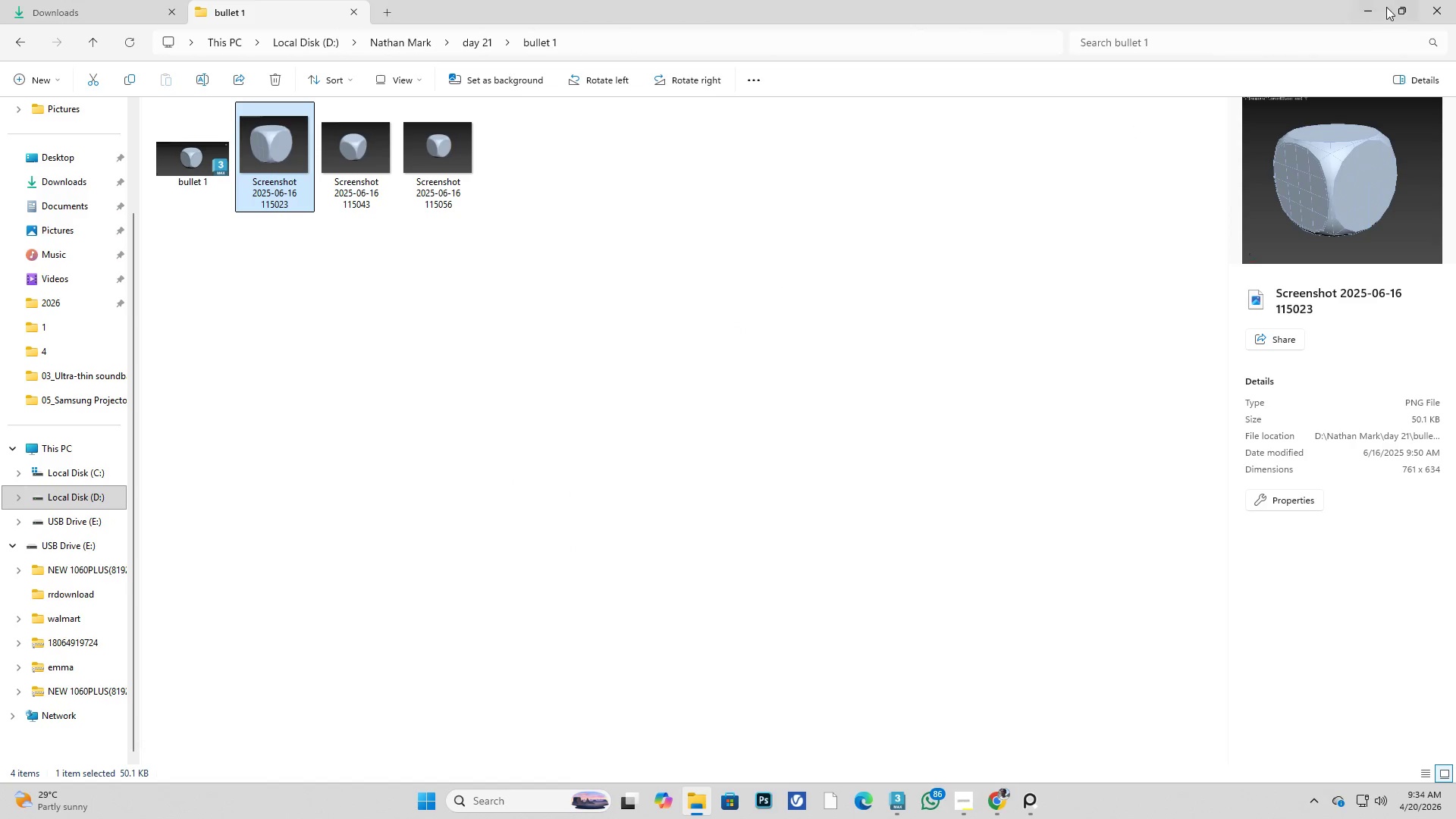 
left_click([1376, 2])
 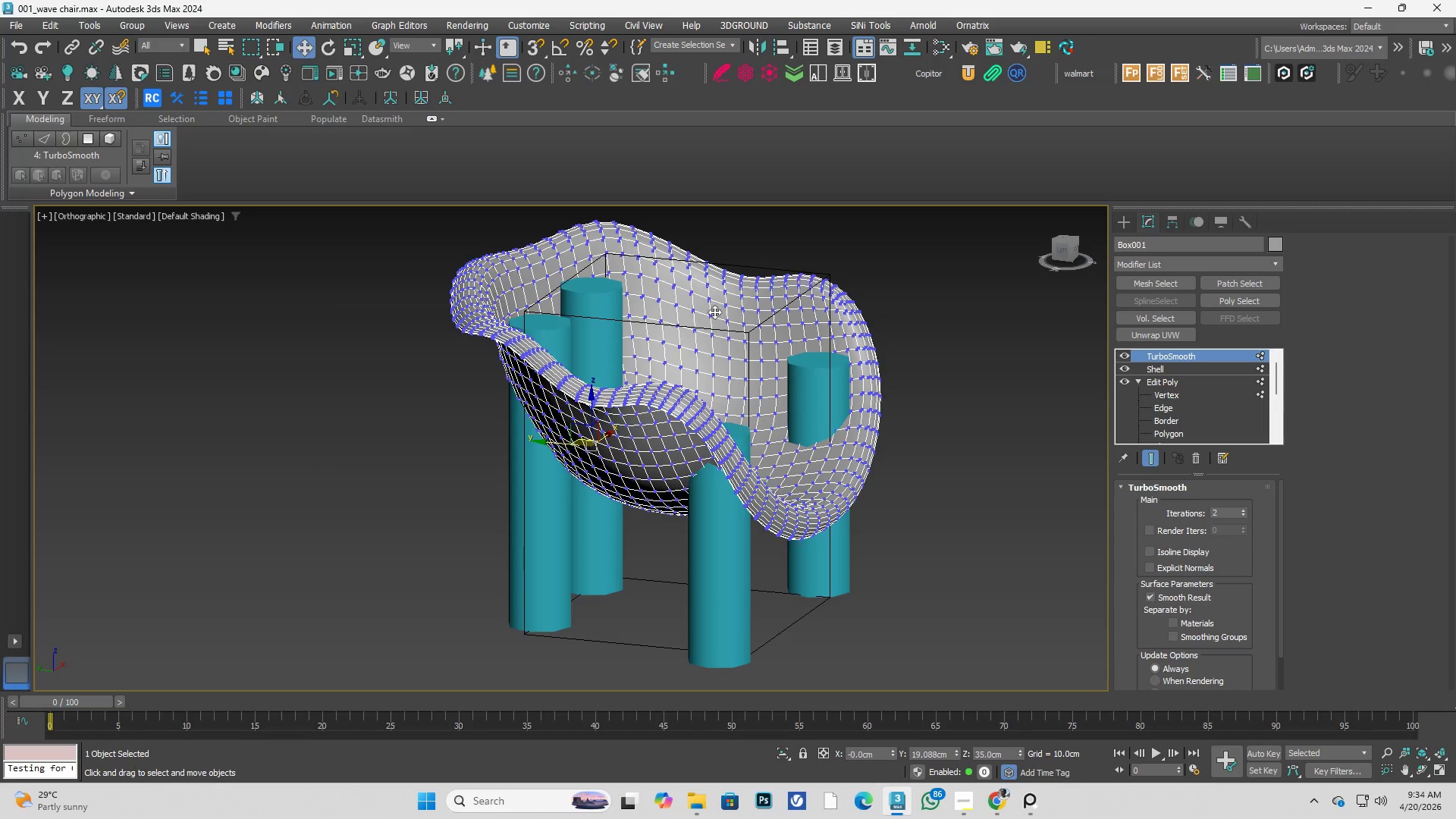 
key(Alt+AltLeft)
 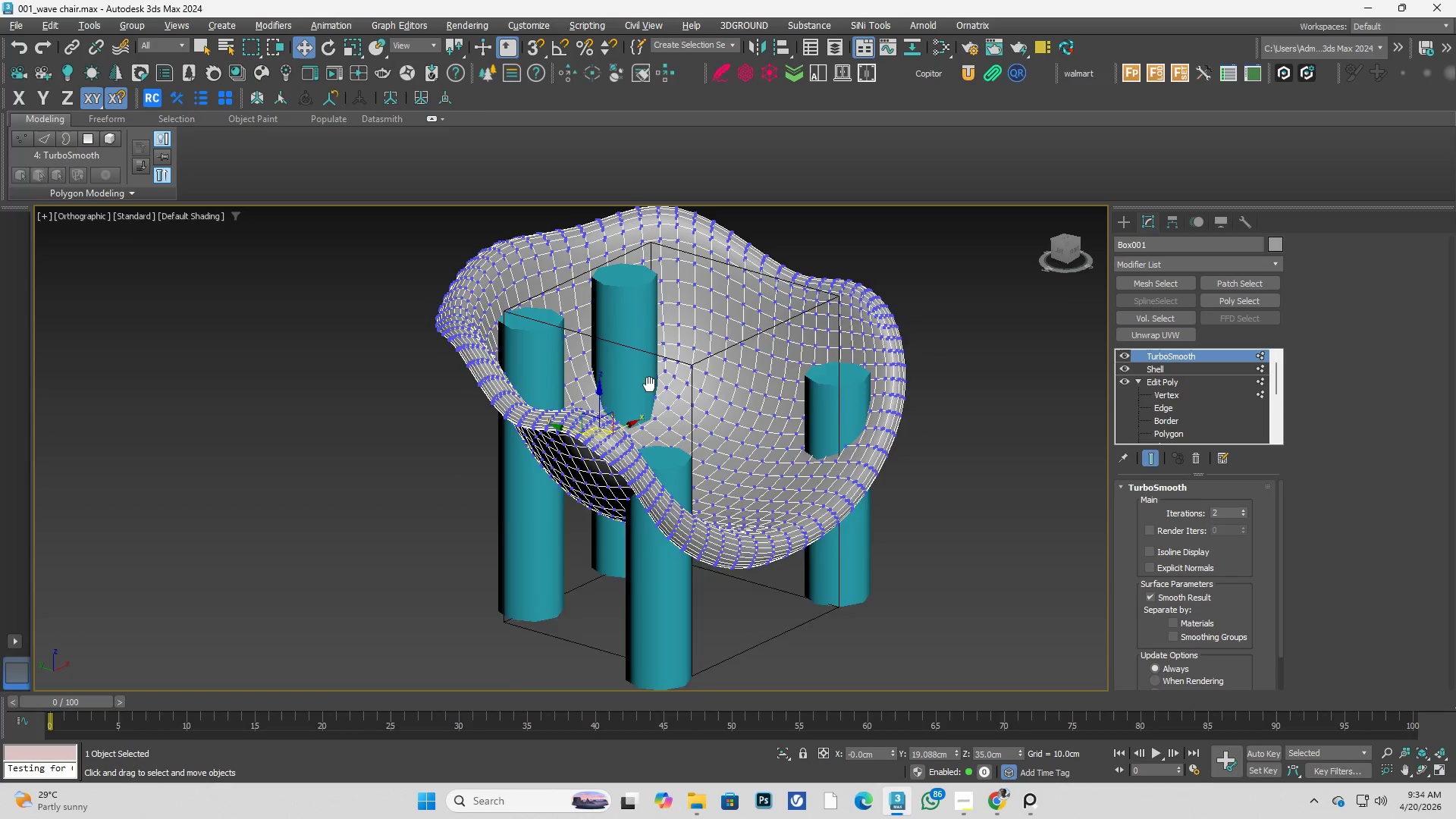 
key(Alt+AltLeft)
 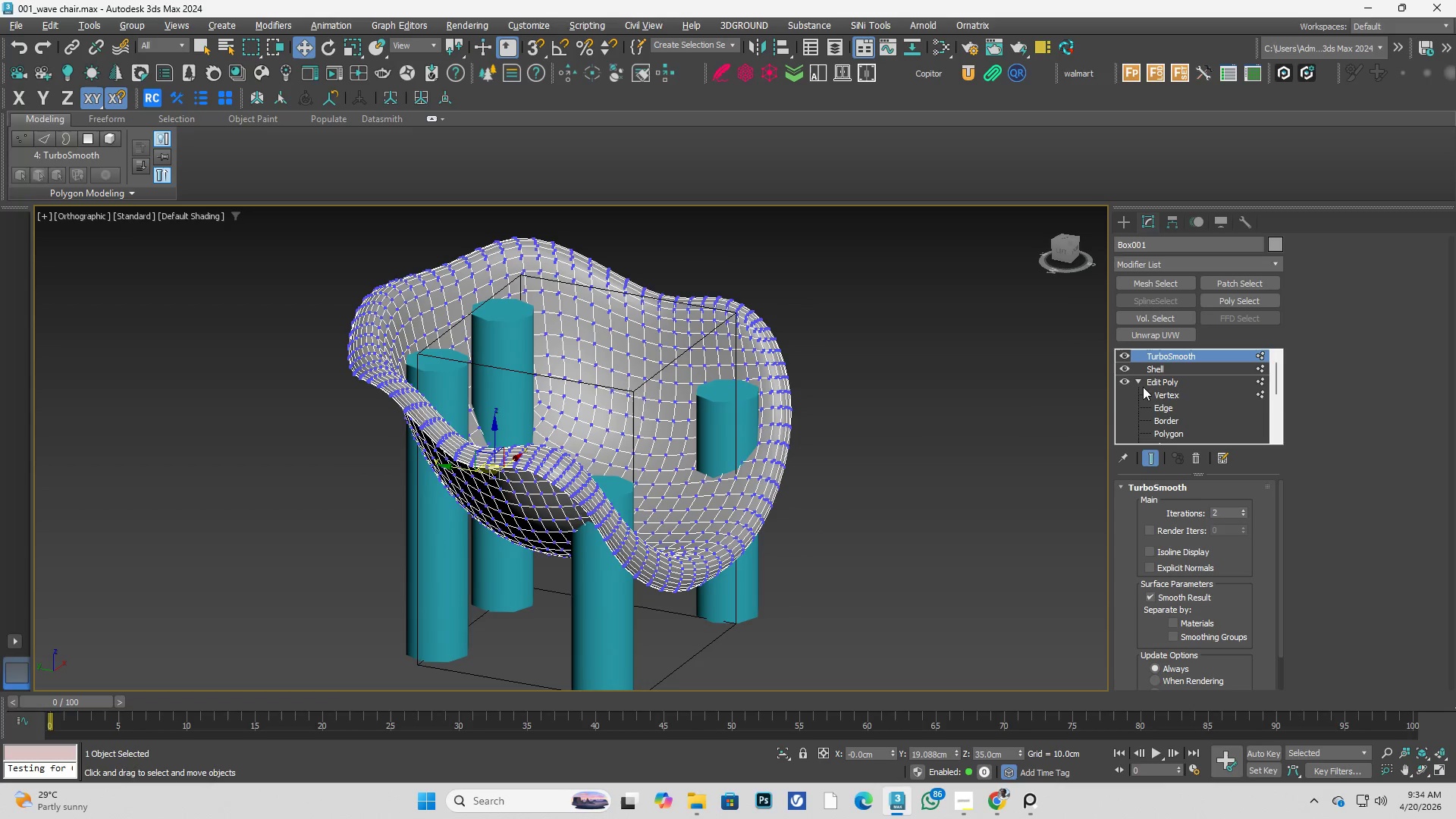 
left_click([1181, 389])
 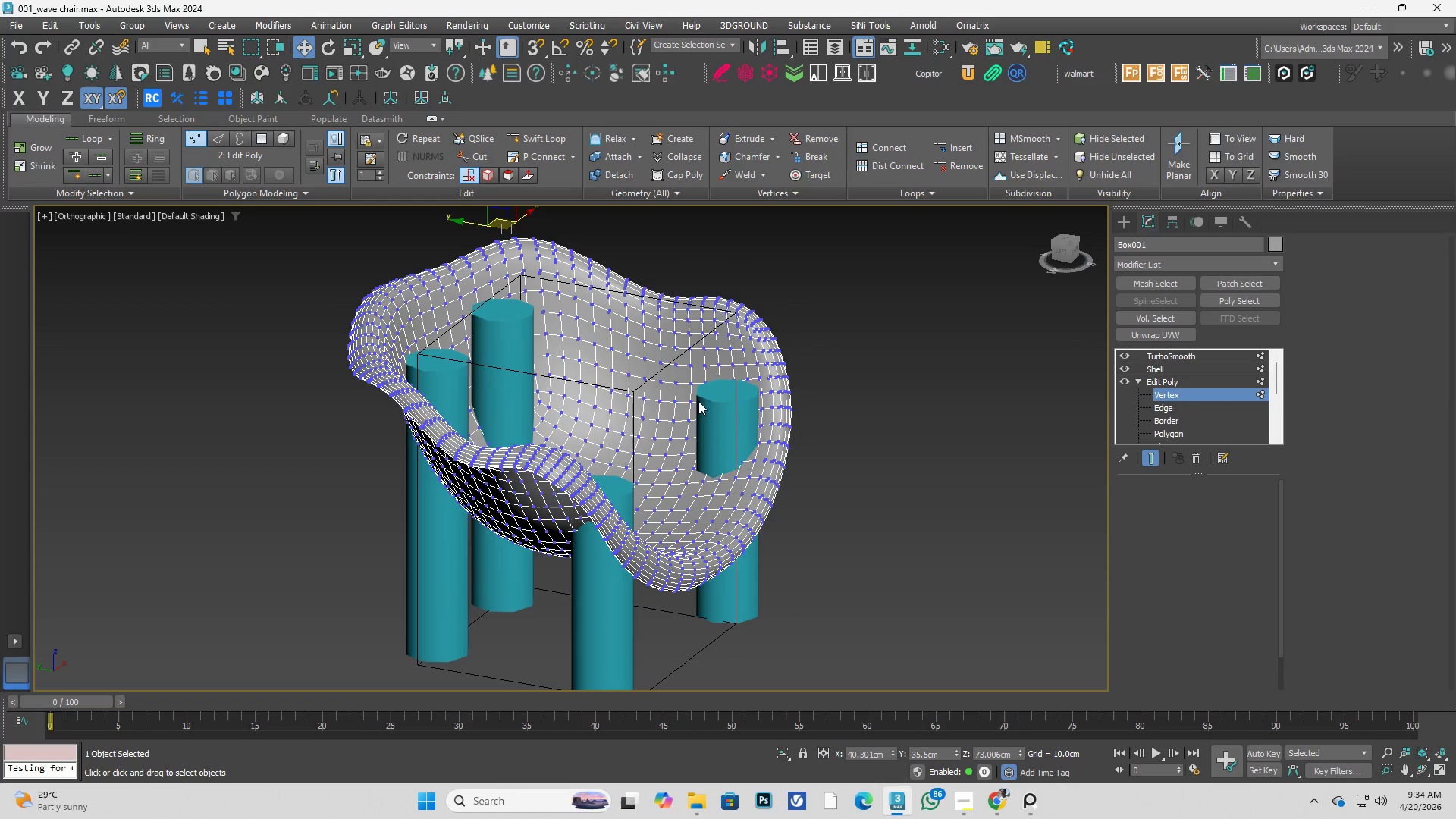 
key(Alt+AltLeft)
 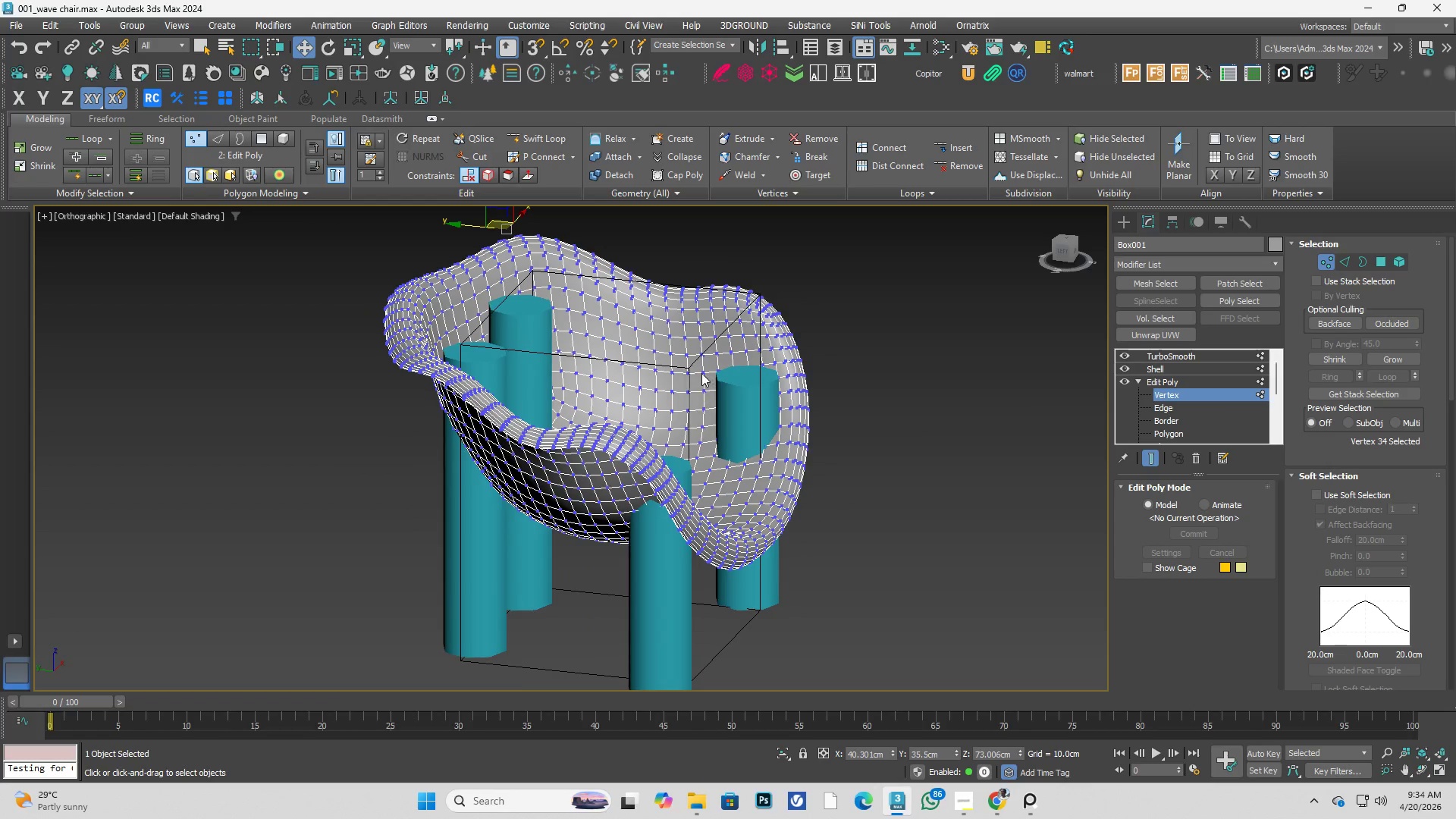 
key(Control+ControlLeft)
 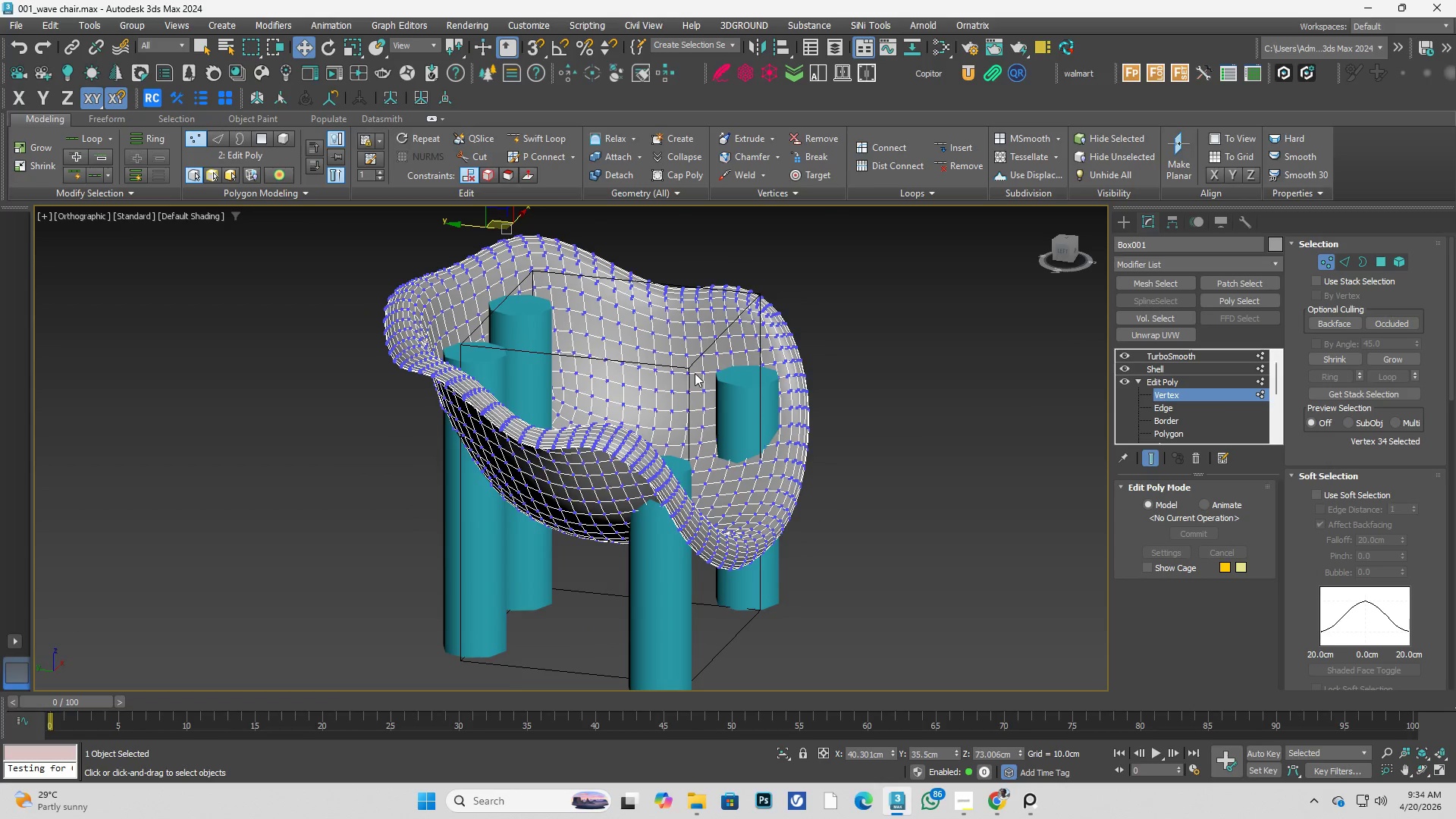 
key(Control+Space)
 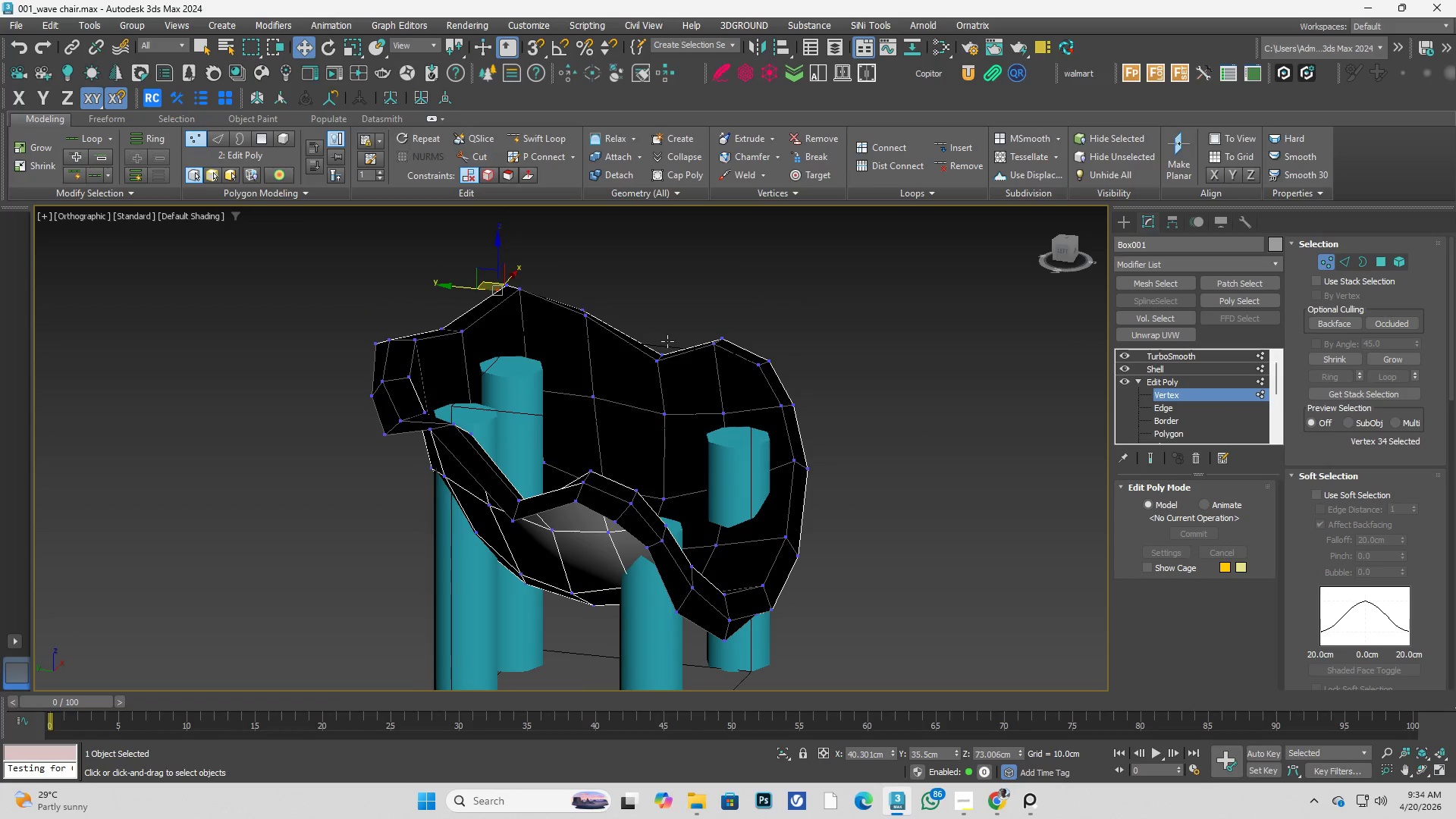 
left_click_drag(start_coordinate=[665, 325], to_coordinate=[694, 384])
 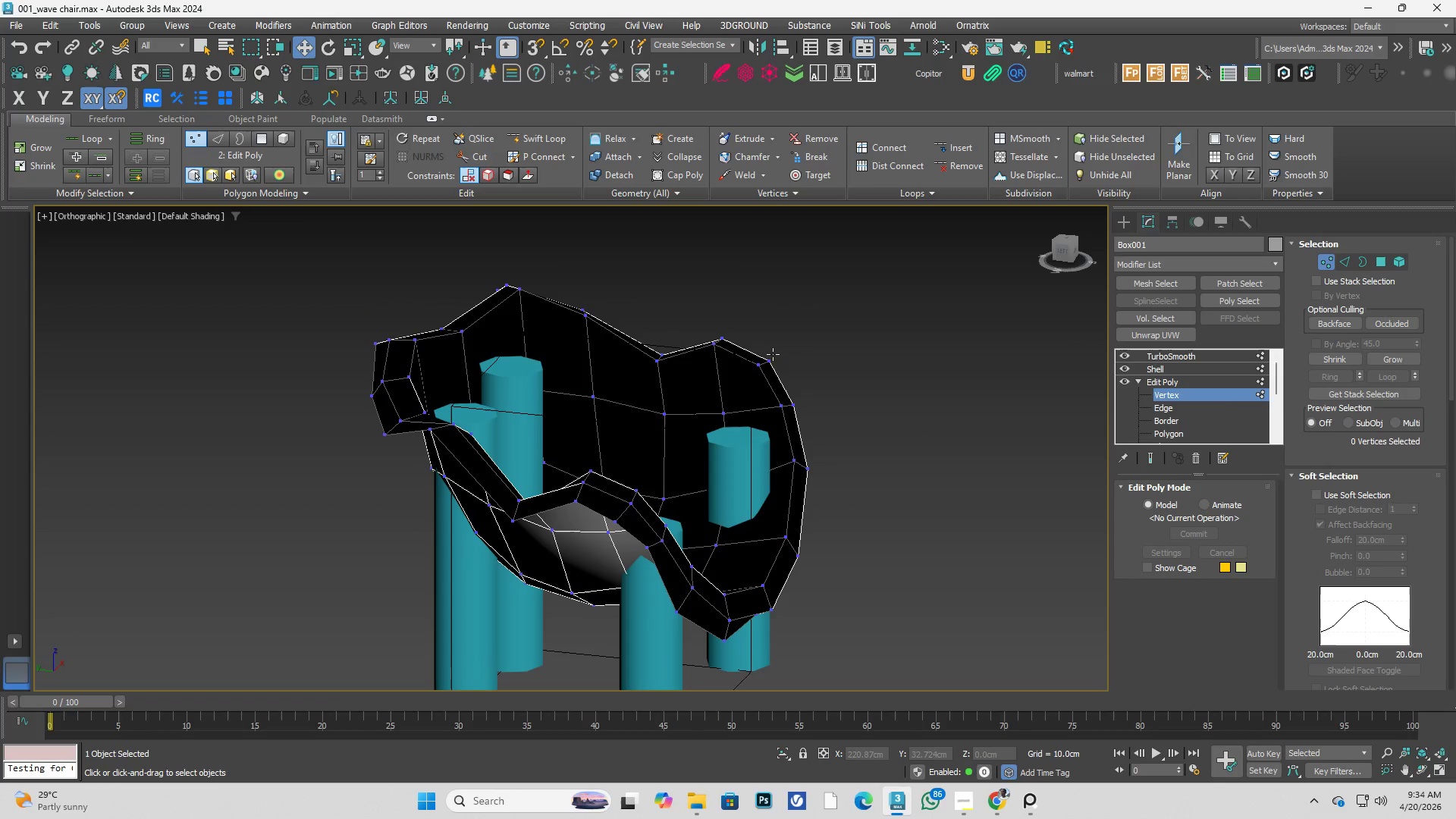 
left_click_drag(start_coordinate=[806, 347], to_coordinate=[738, 379])
 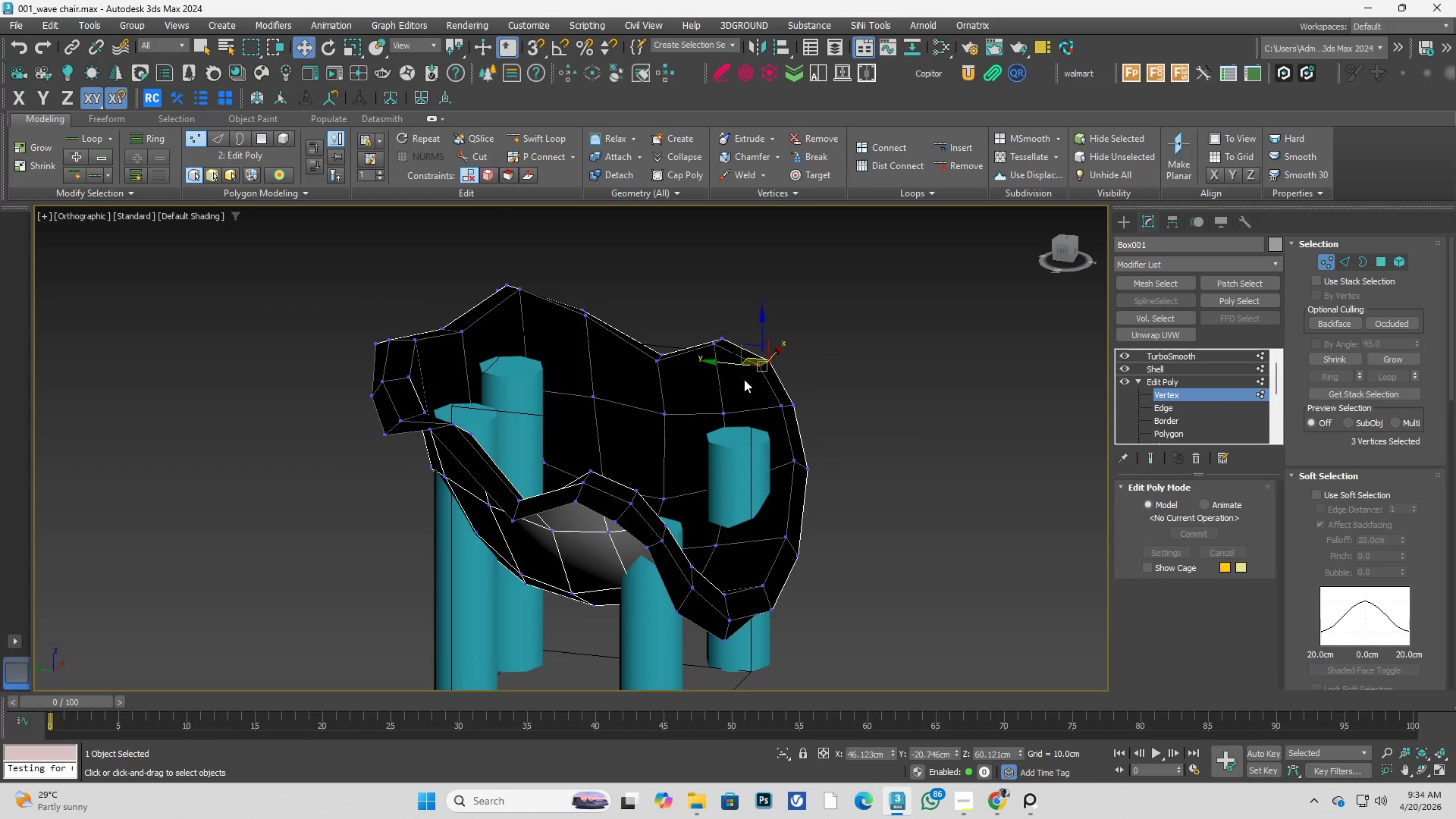 
hold_key(key=AltLeft, duration=0.33)
 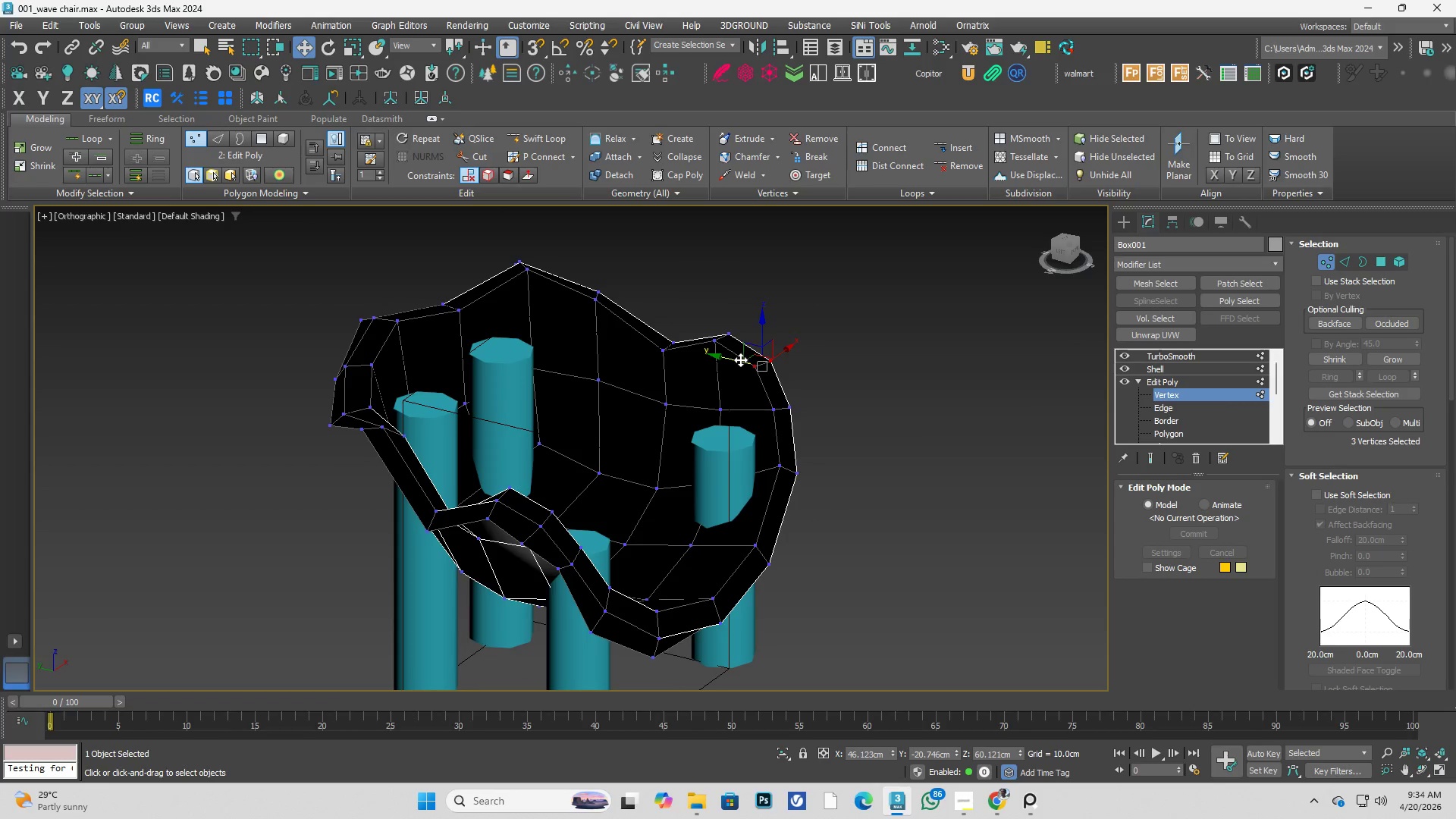 
left_click_drag(start_coordinate=[740, 362], to_coordinate=[759, 369])
 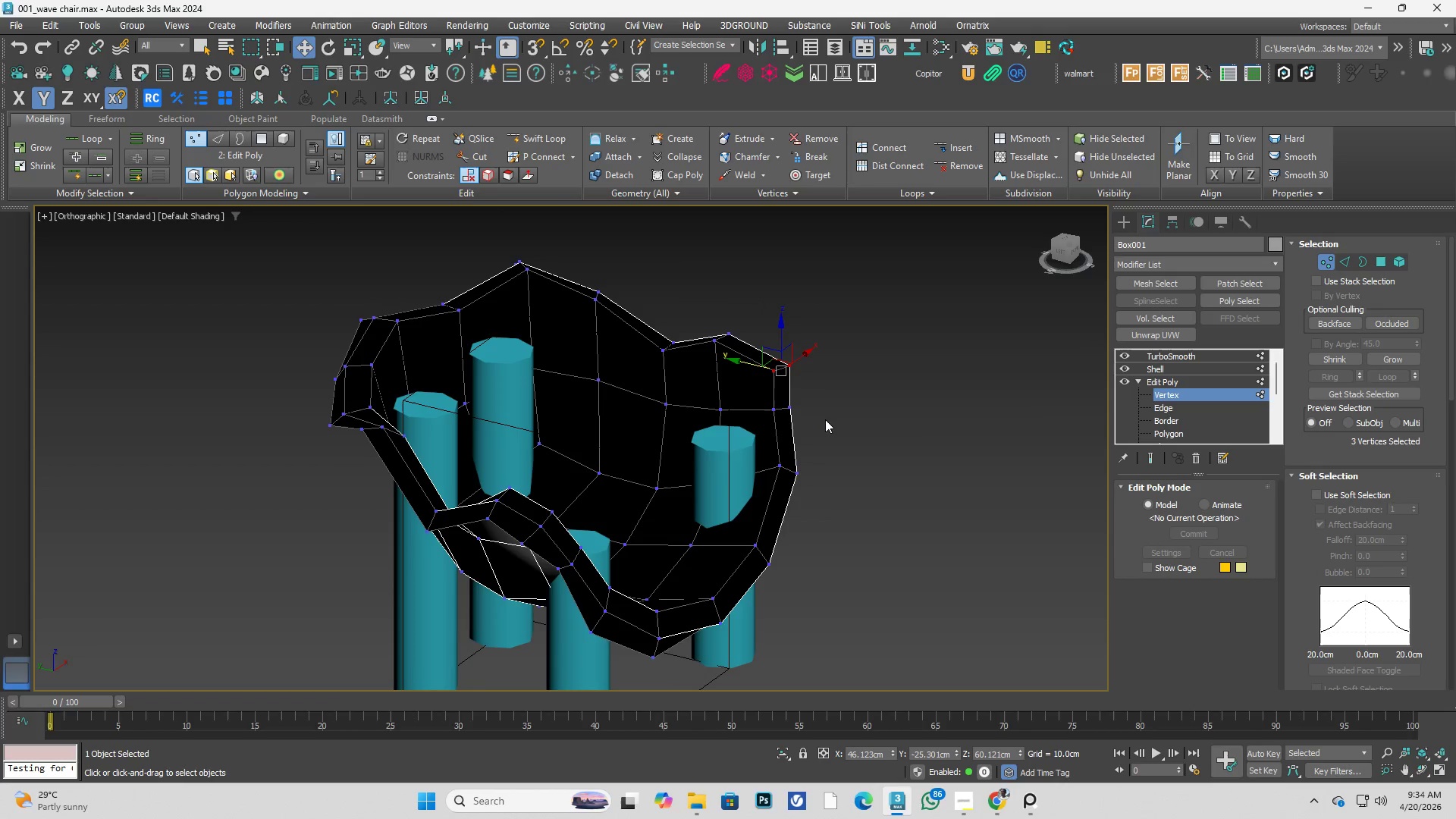 
left_click_drag(start_coordinate=[816, 415], to_coordinate=[755, 434])
 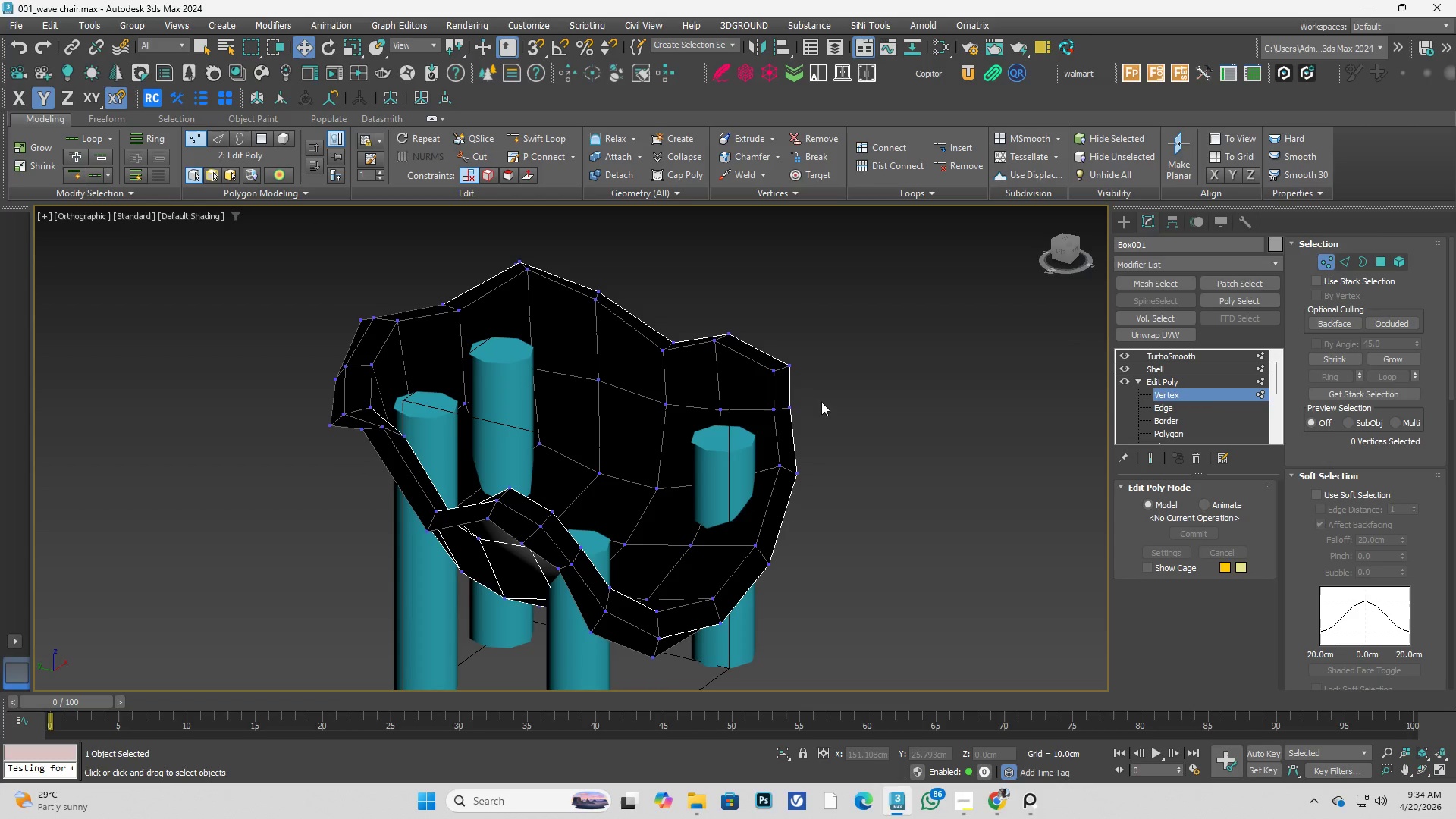 
left_click_drag(start_coordinate=[821, 402], to_coordinate=[753, 422])
 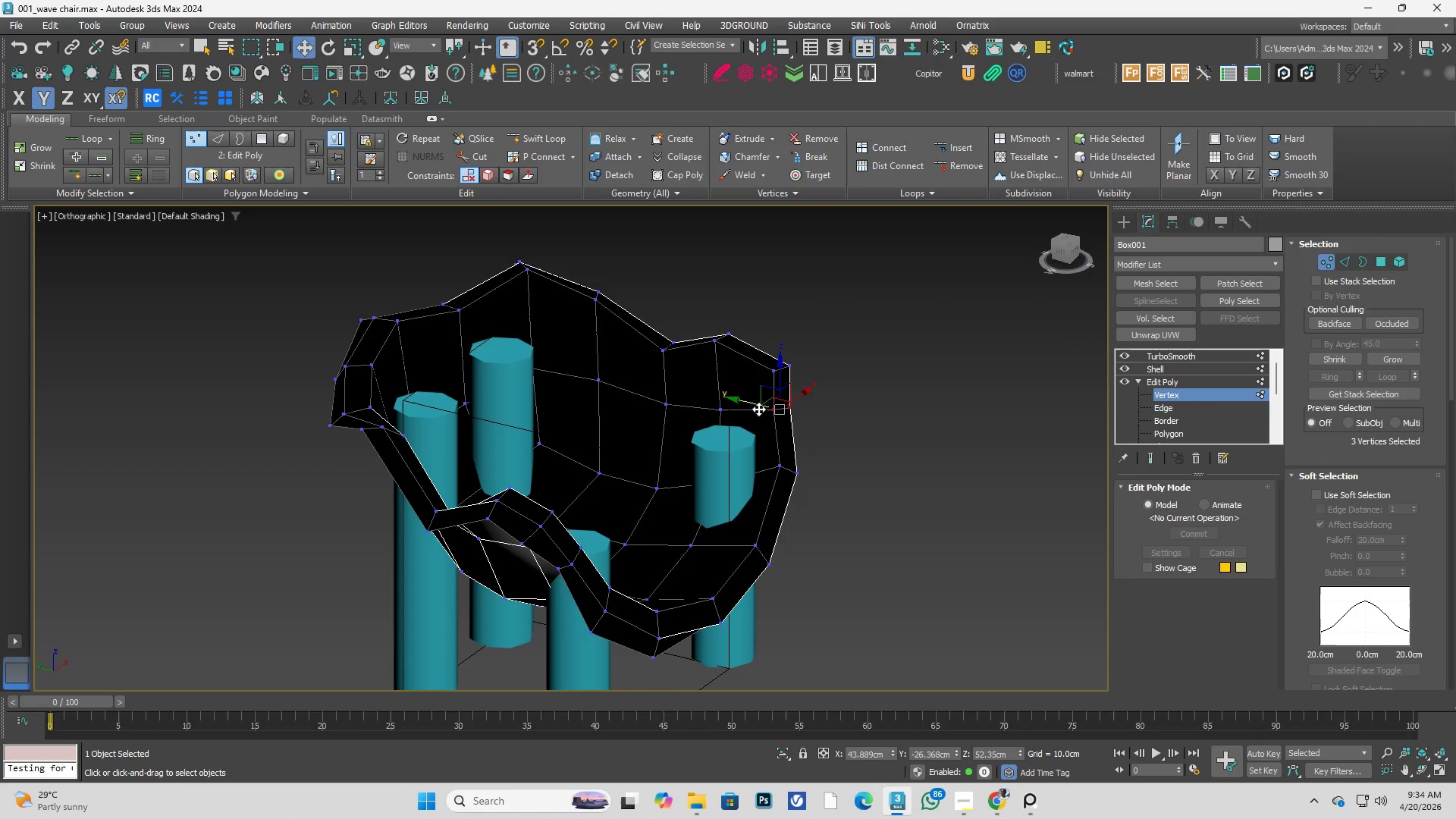 
left_click_drag(start_coordinate=[755, 406], to_coordinate=[777, 413])
 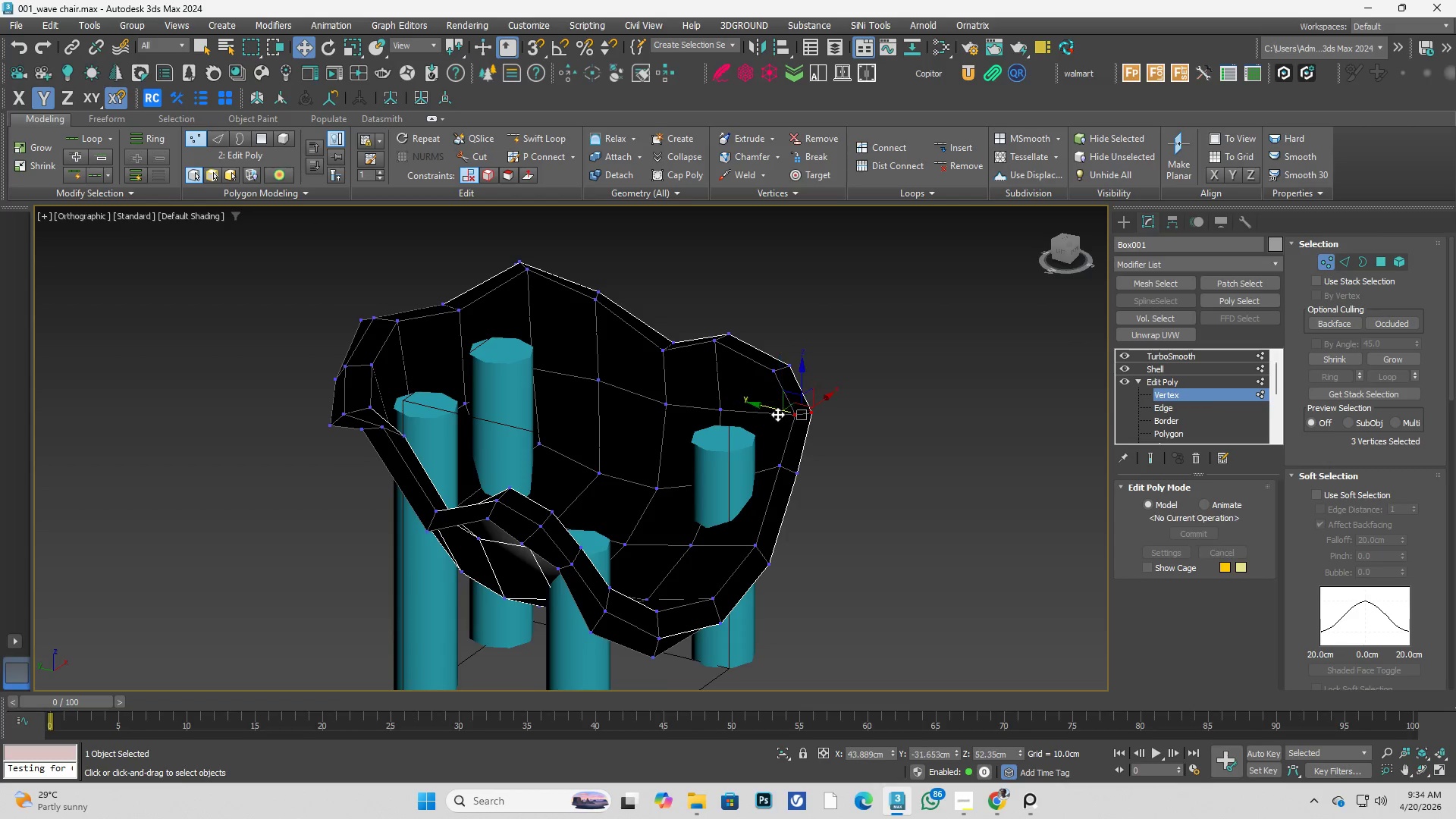 
hold_key(key=AltLeft, duration=0.41)
 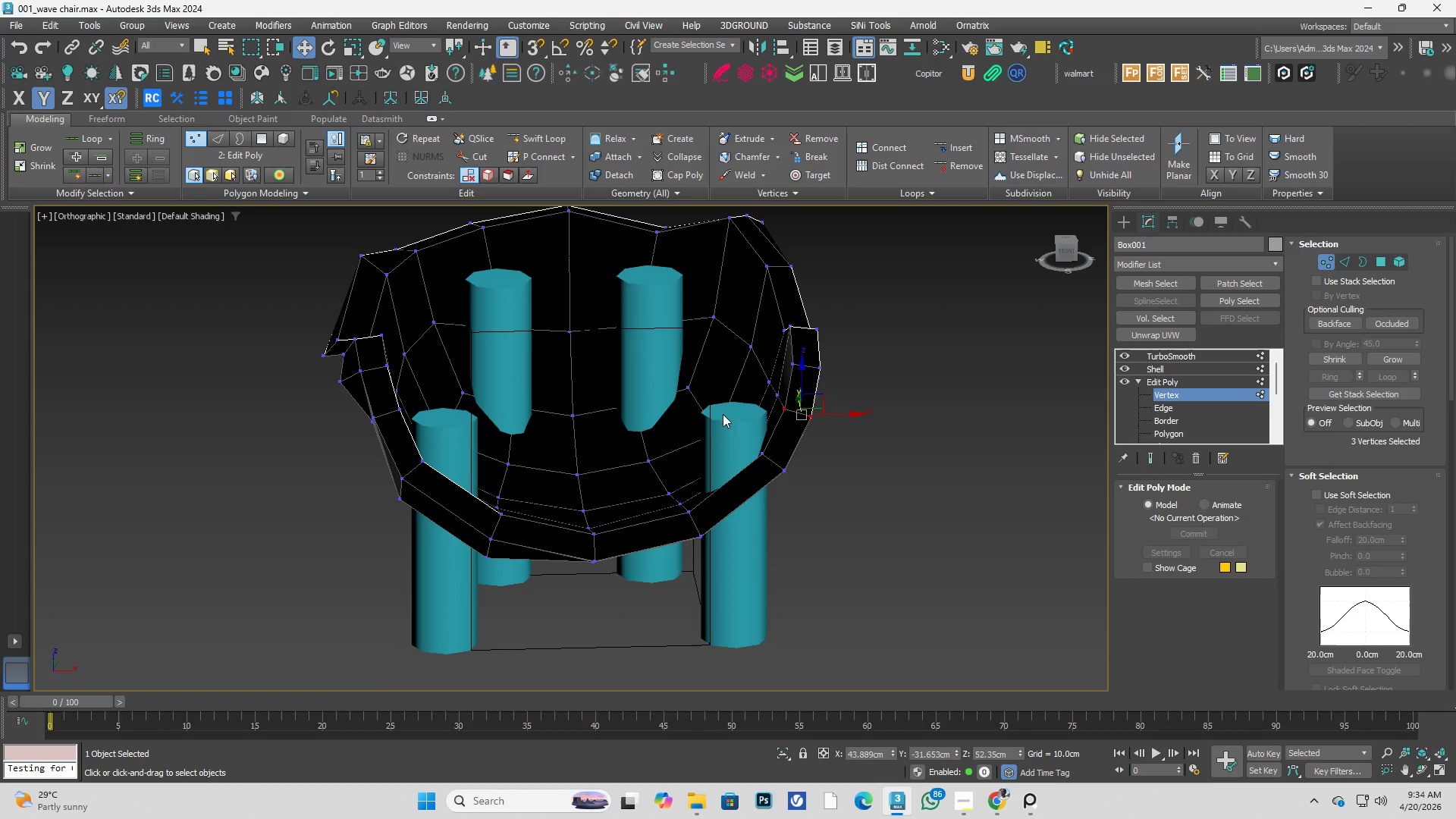 
key(Control+ControlLeft)
 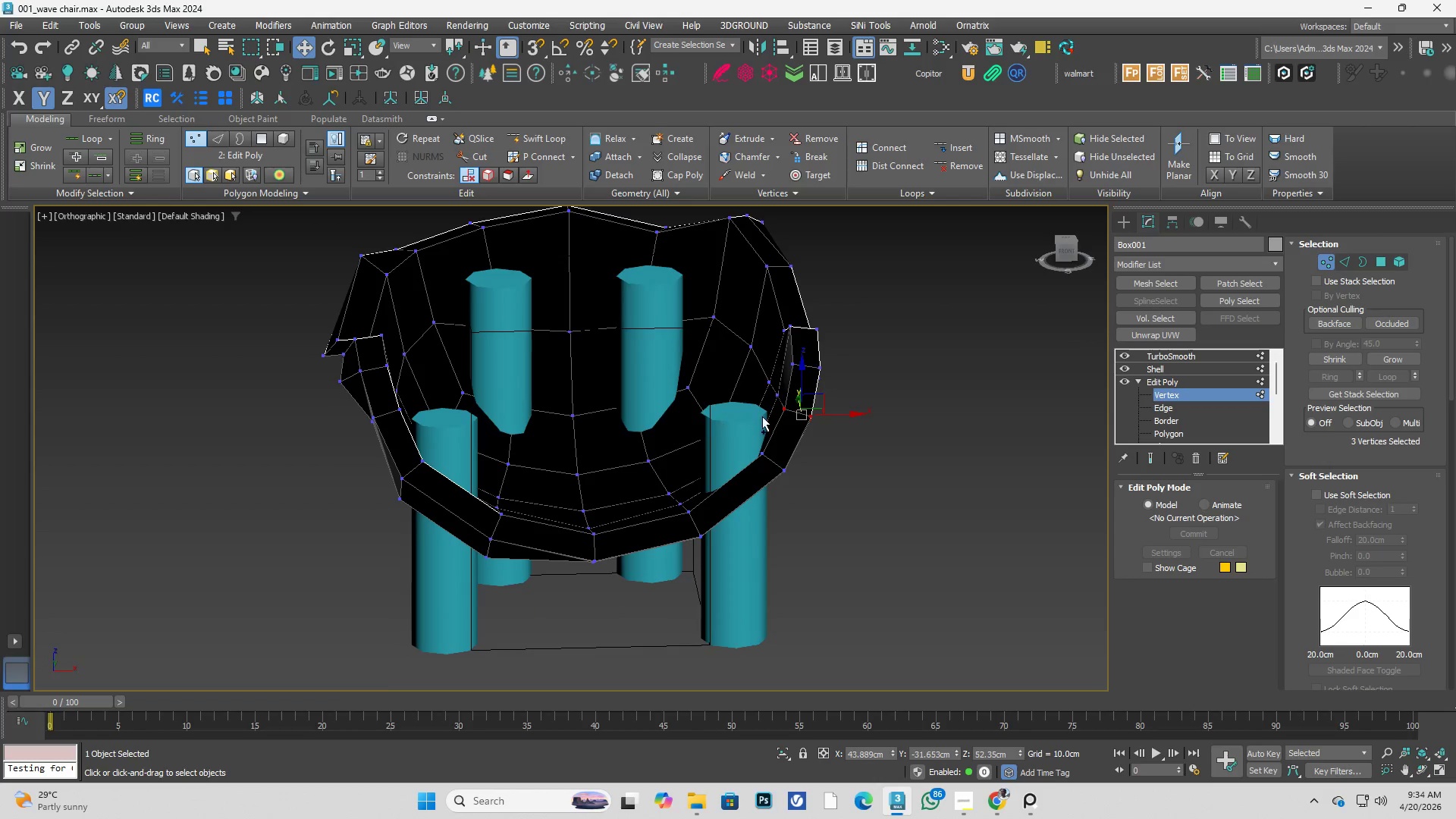 
key(Control+Space)
 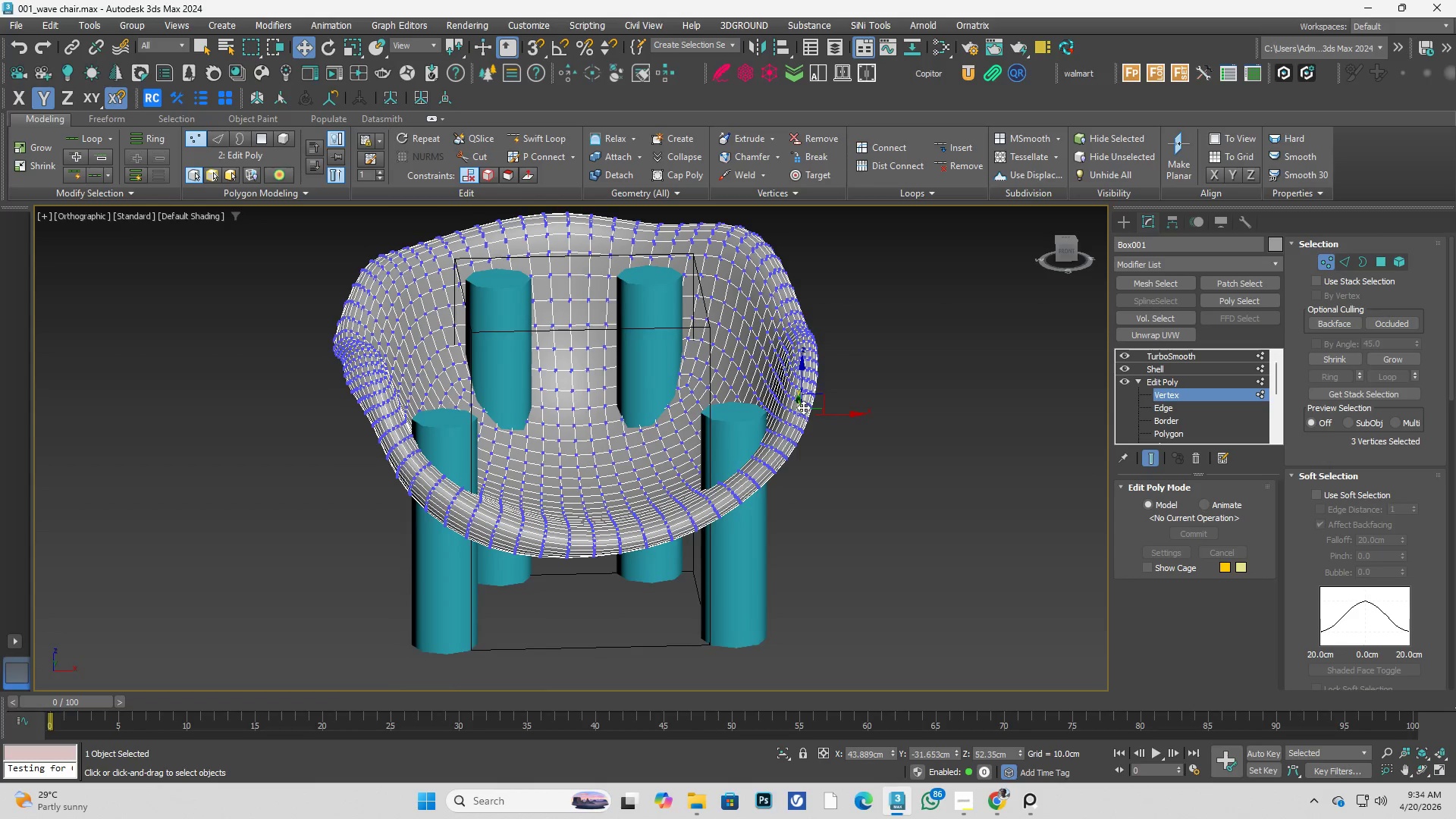 
hold_key(key=AltLeft, duration=0.38)
 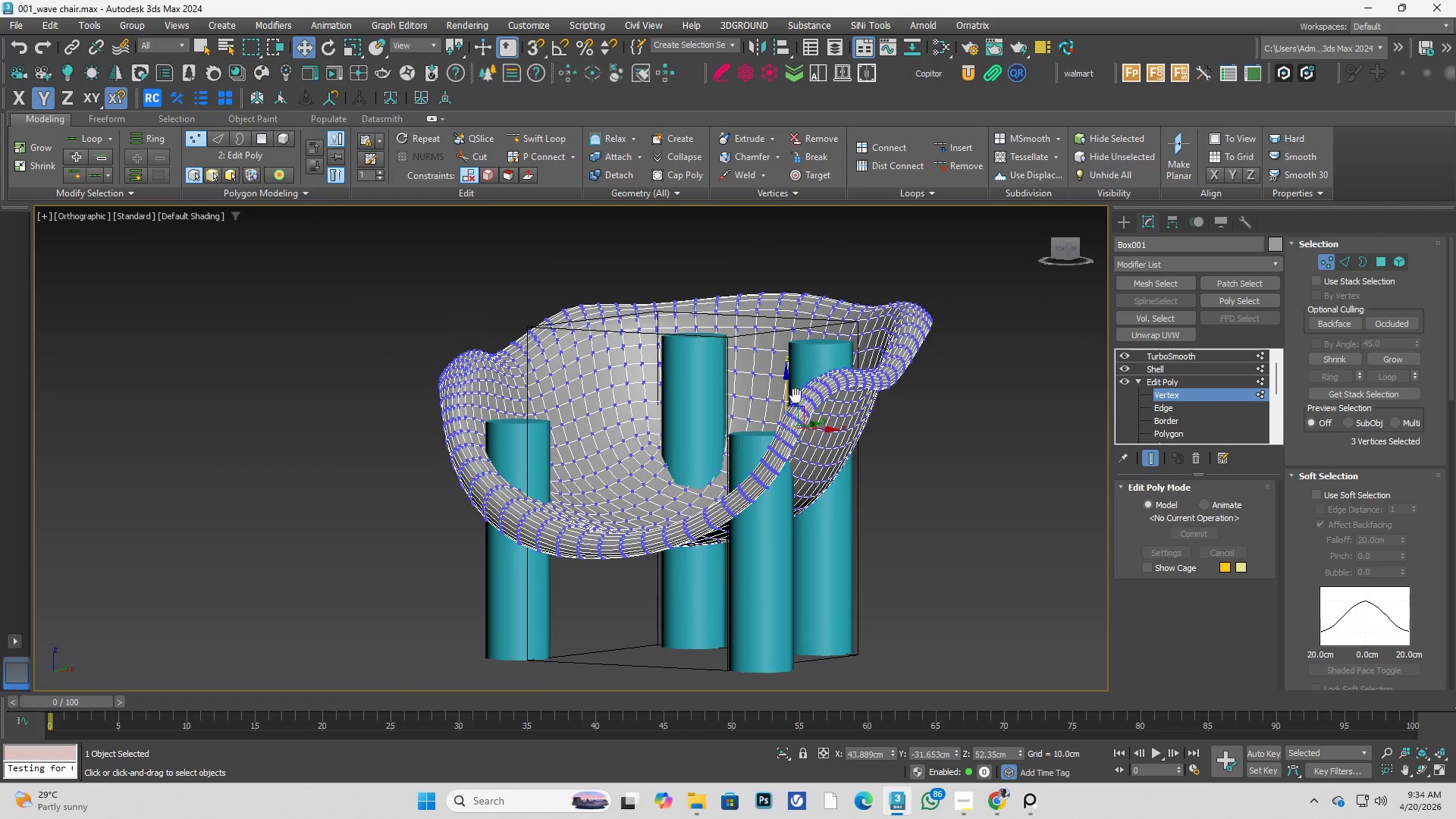 
key(Alt+AltLeft)
 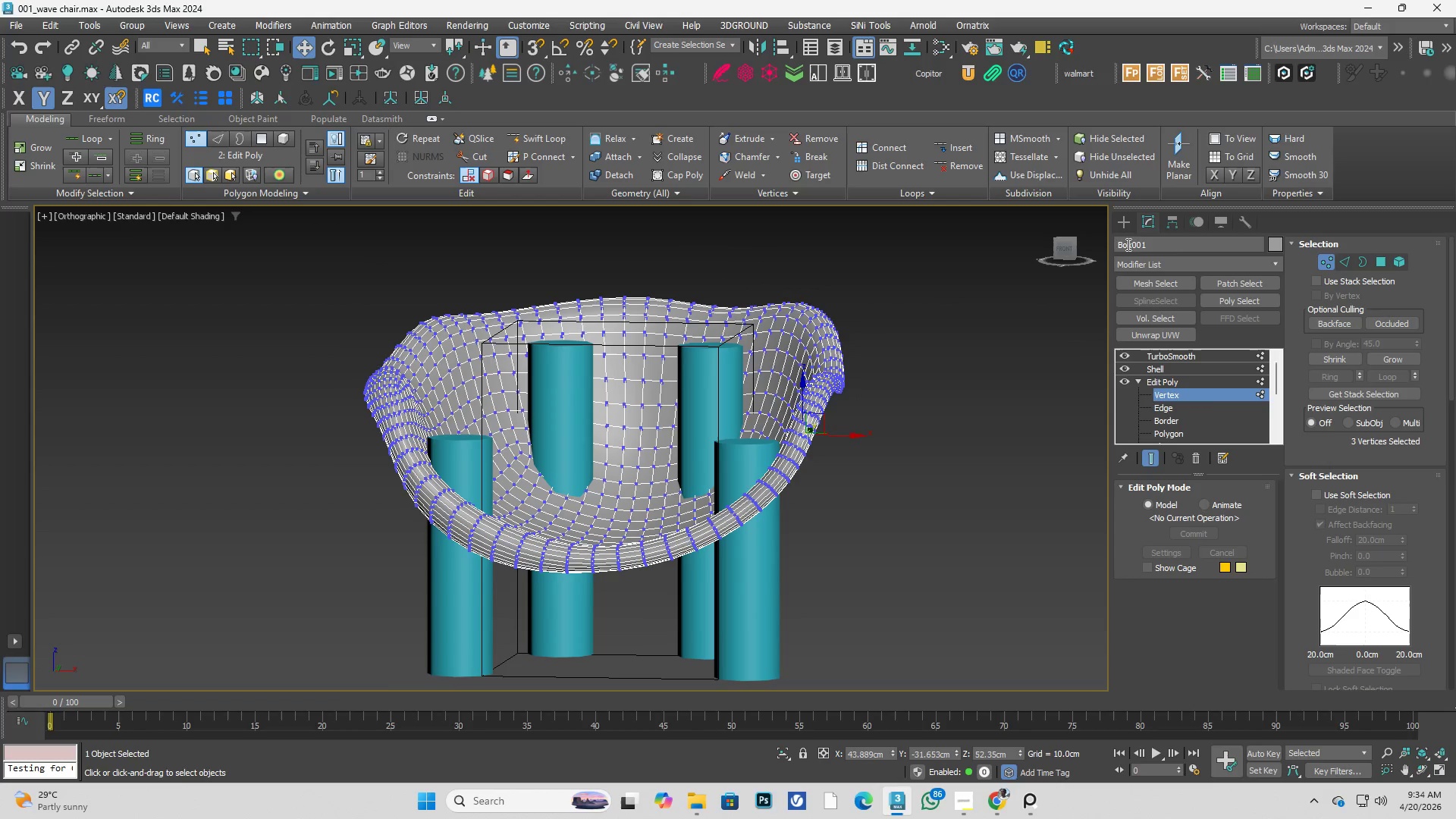 
left_click([1114, 228])
 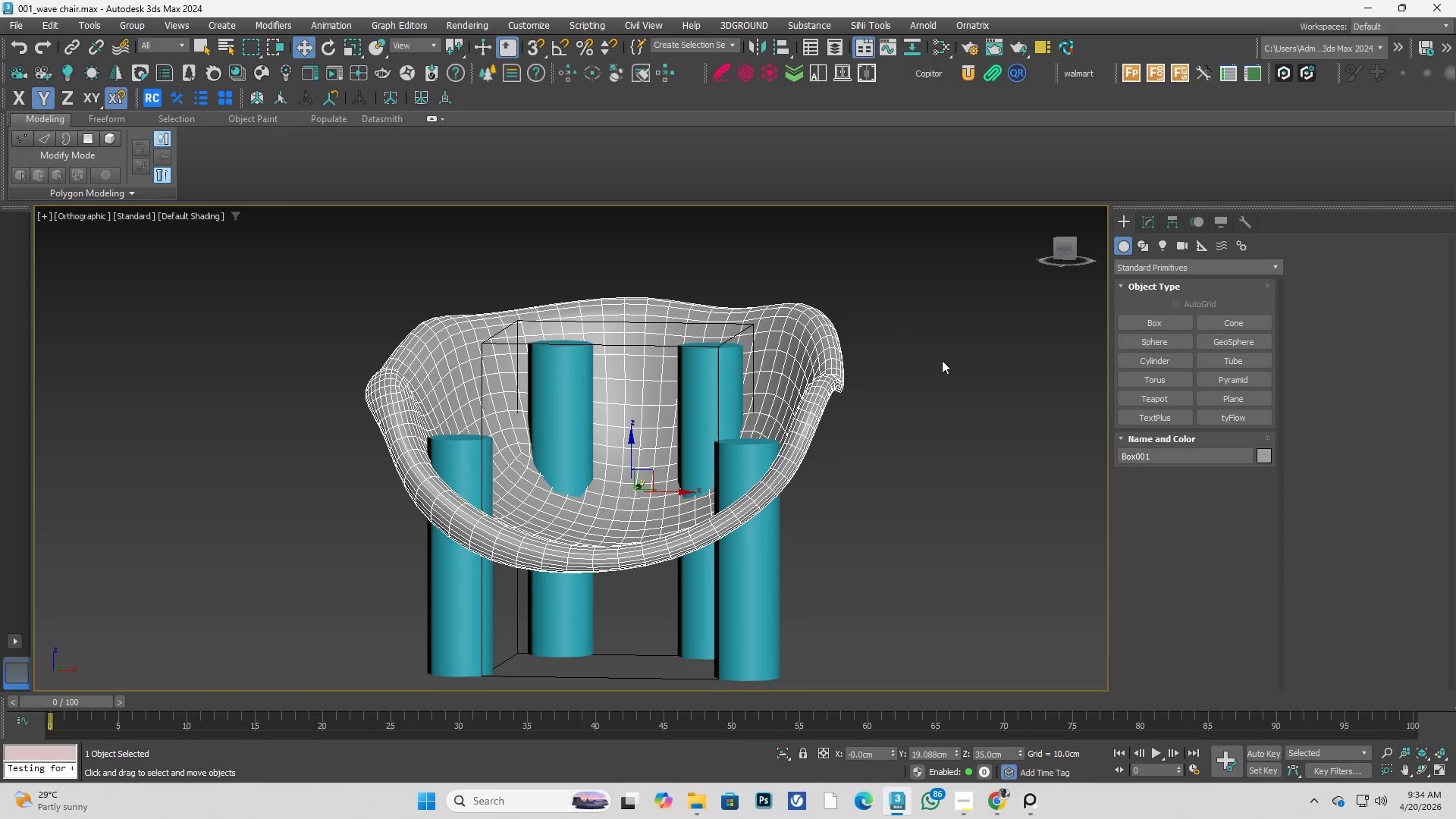 
hold_key(key=AltLeft, duration=0.38)
 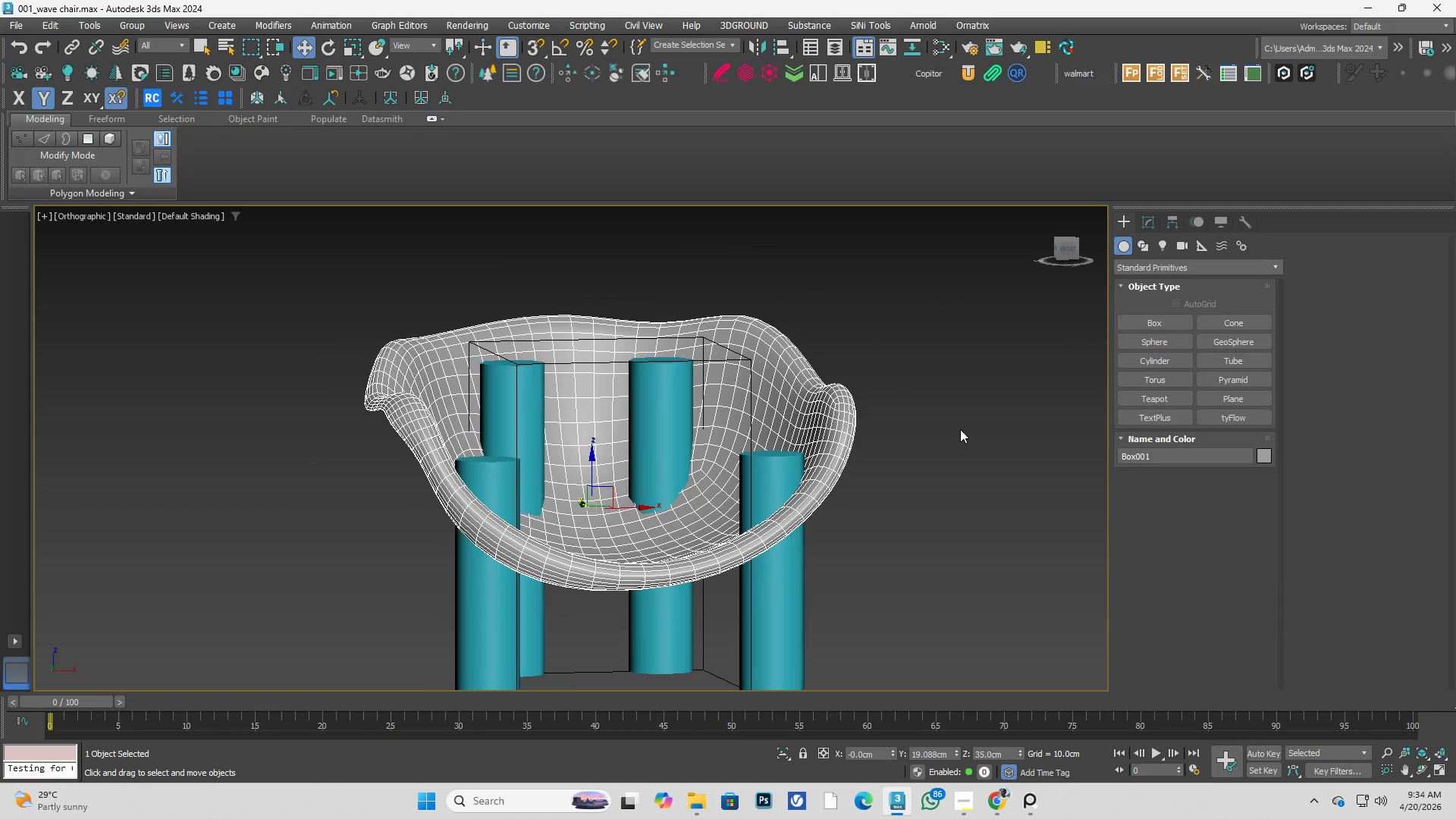 
left_click([960, 429])